 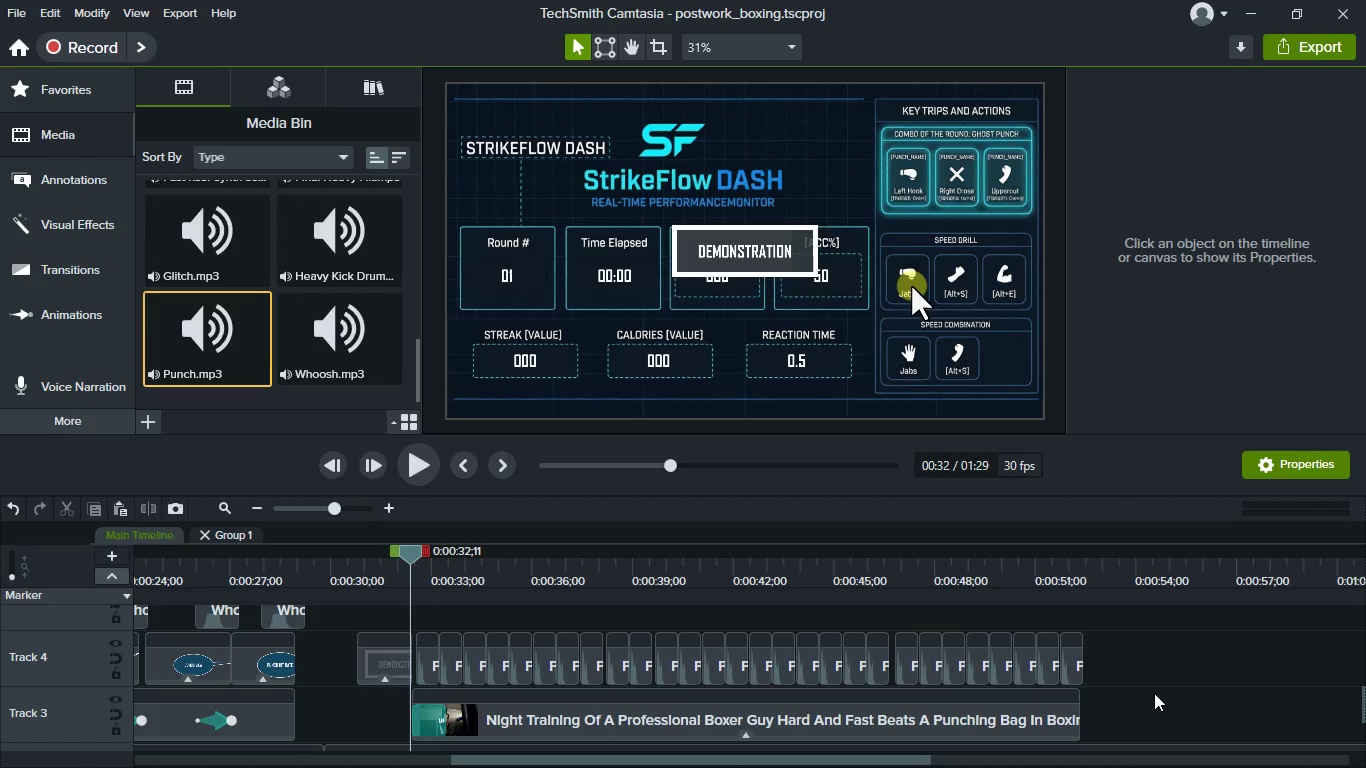 
left_click([403, 478])
 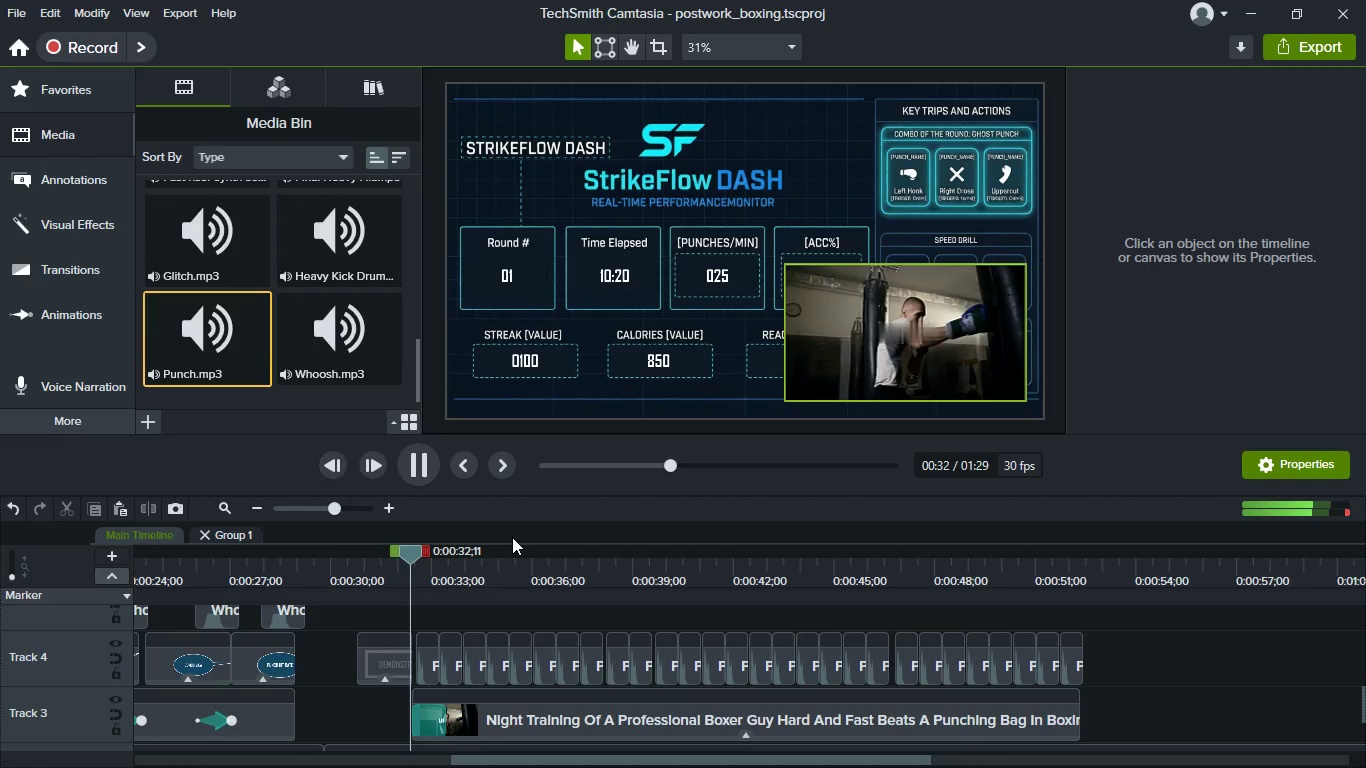 
wait(15.7)
 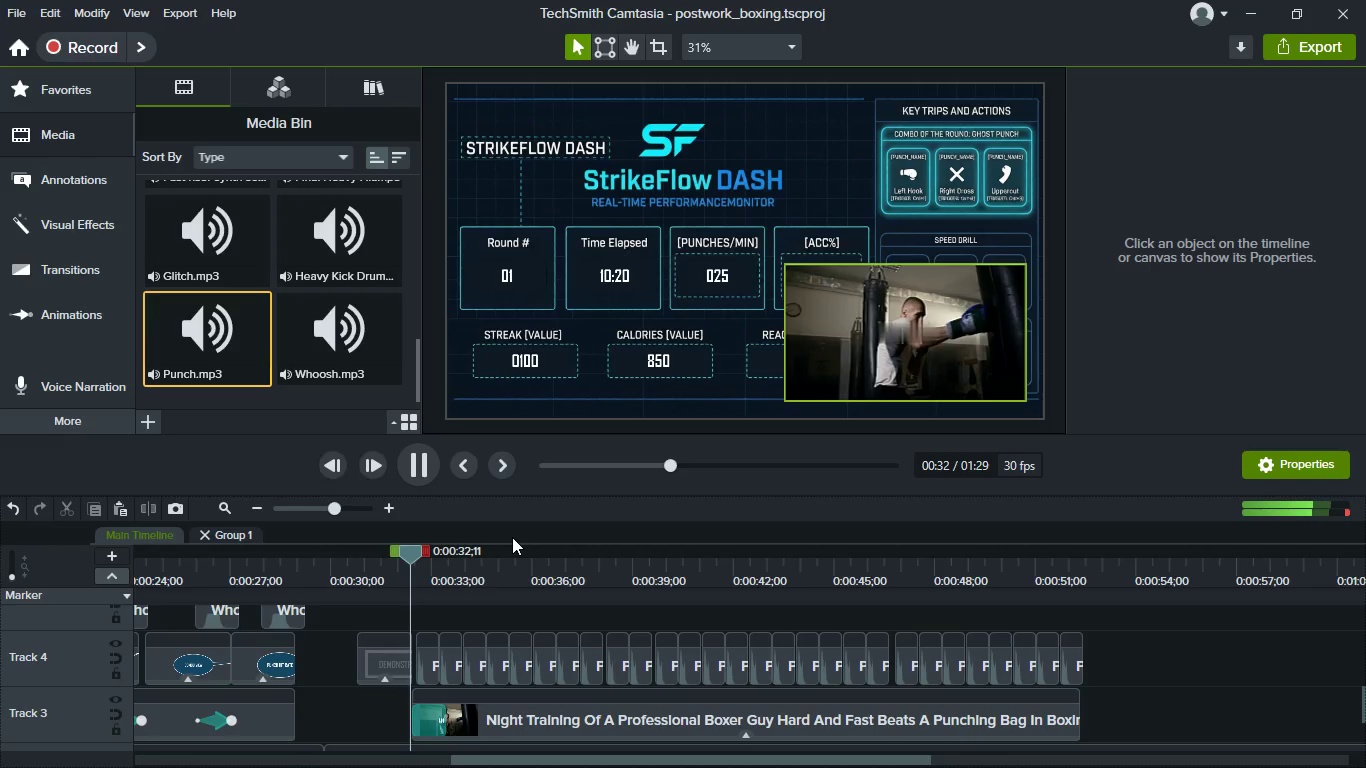 
hold_key(key=ShiftLeft, duration=1.38)
 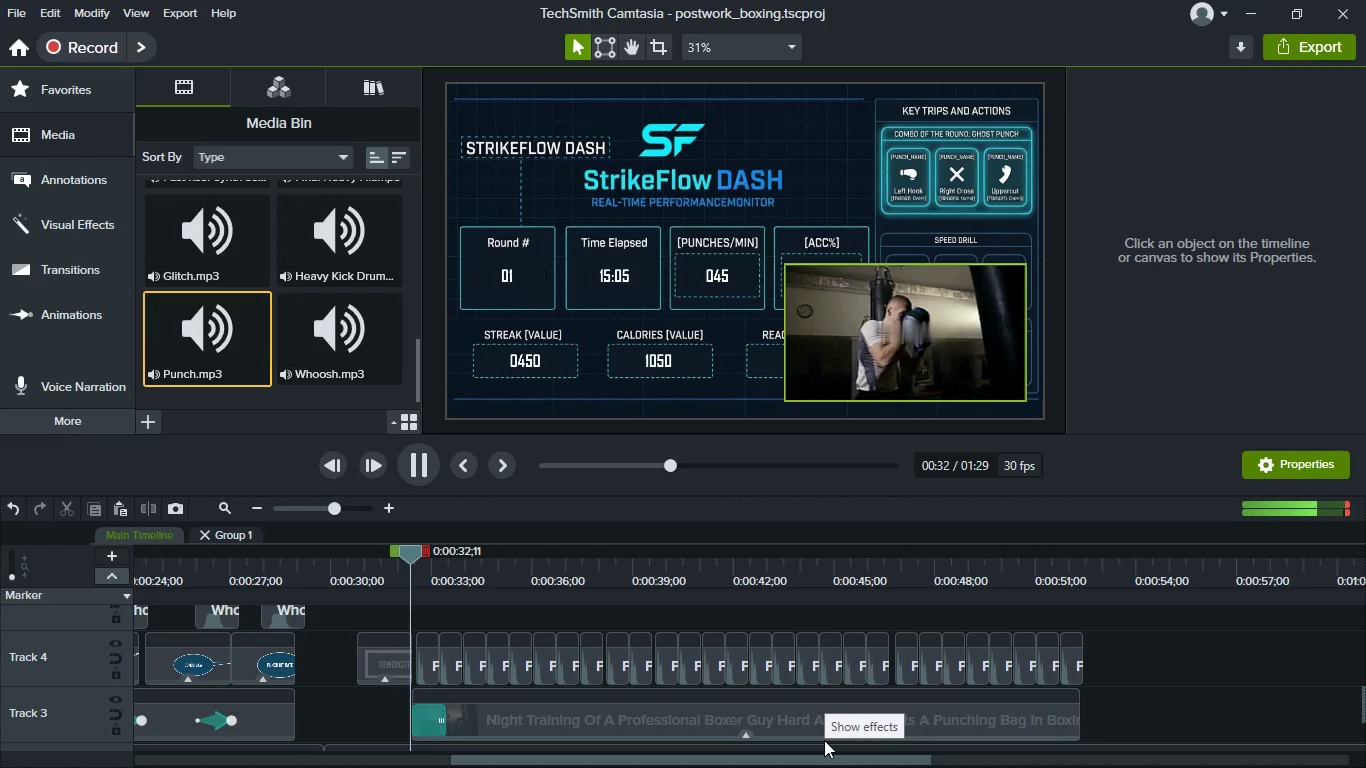 
key(Space)
 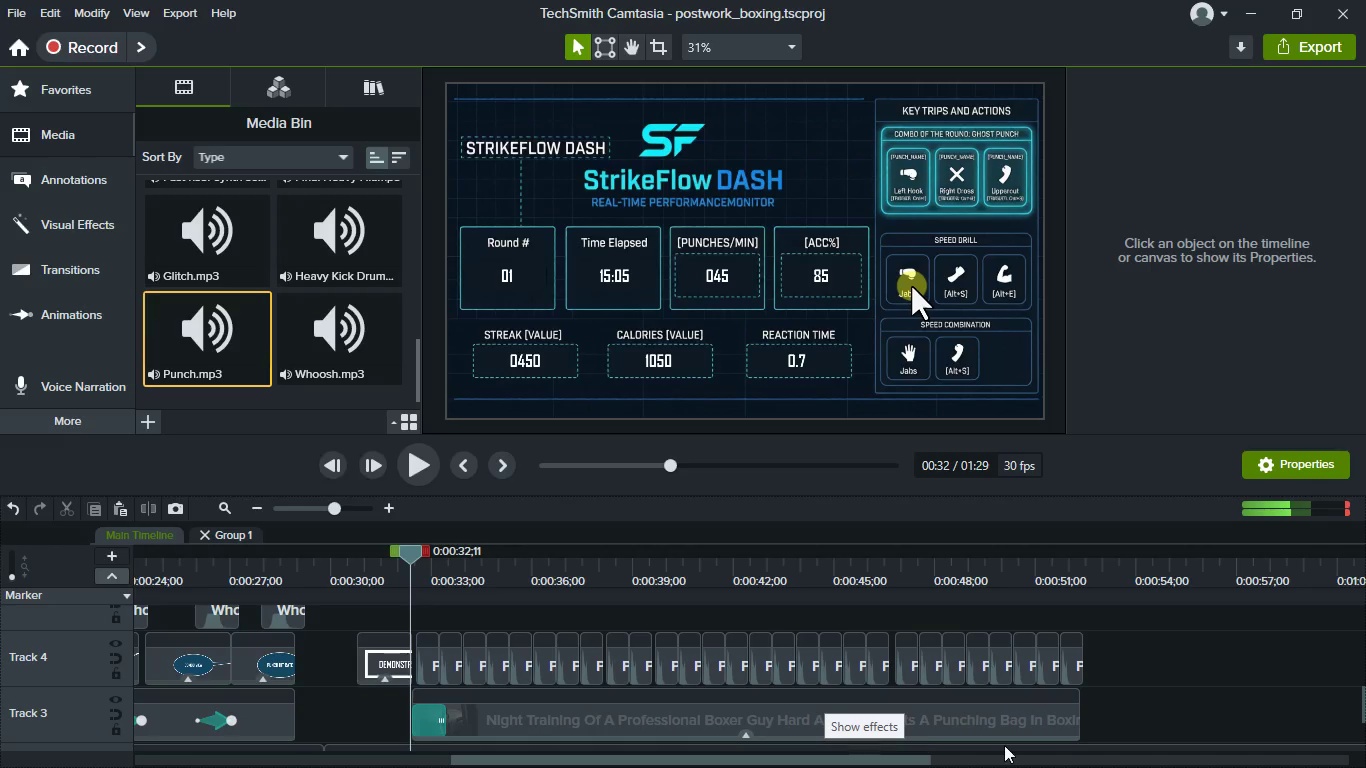 
hold_key(key=ControlLeft, duration=0.84)
scroll: coordinate [950, 708], scroll_direction: down, amount: 2.0
 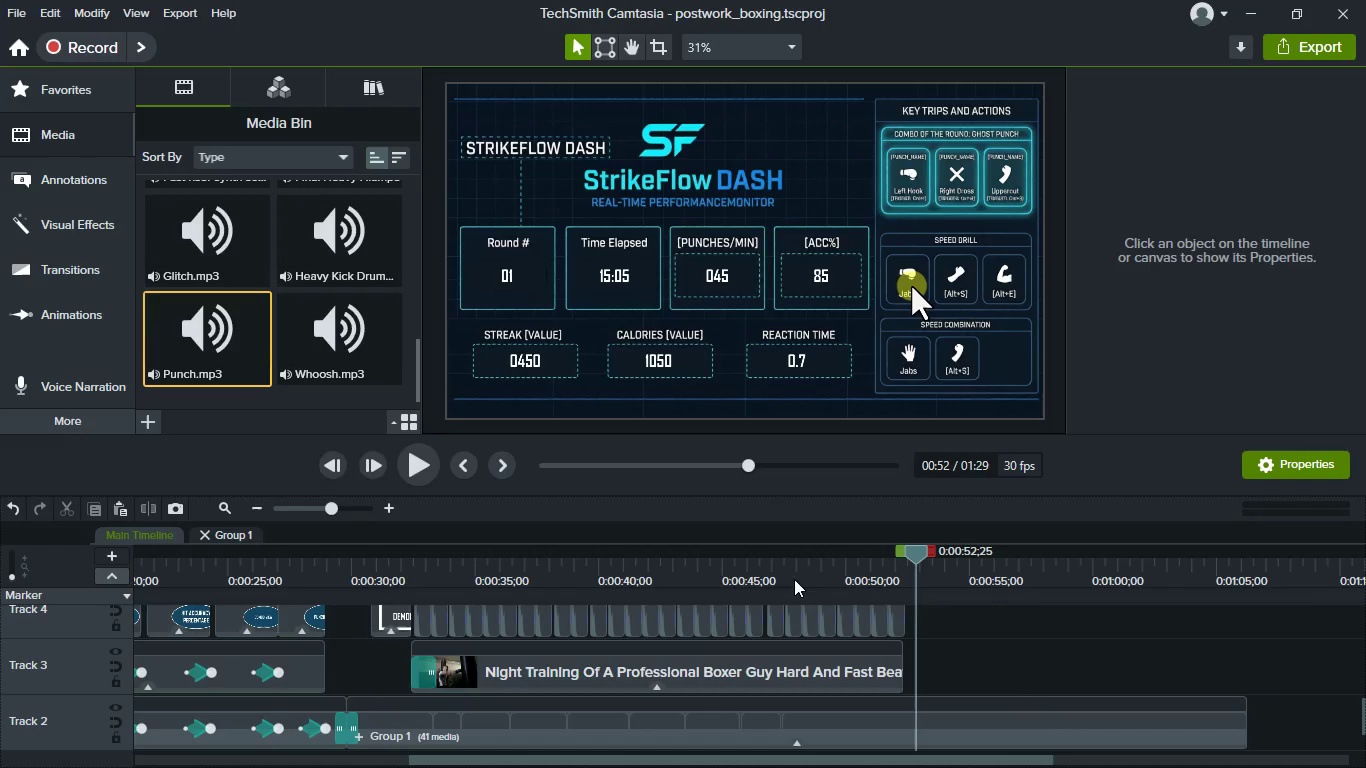 
left_click([805, 576])
 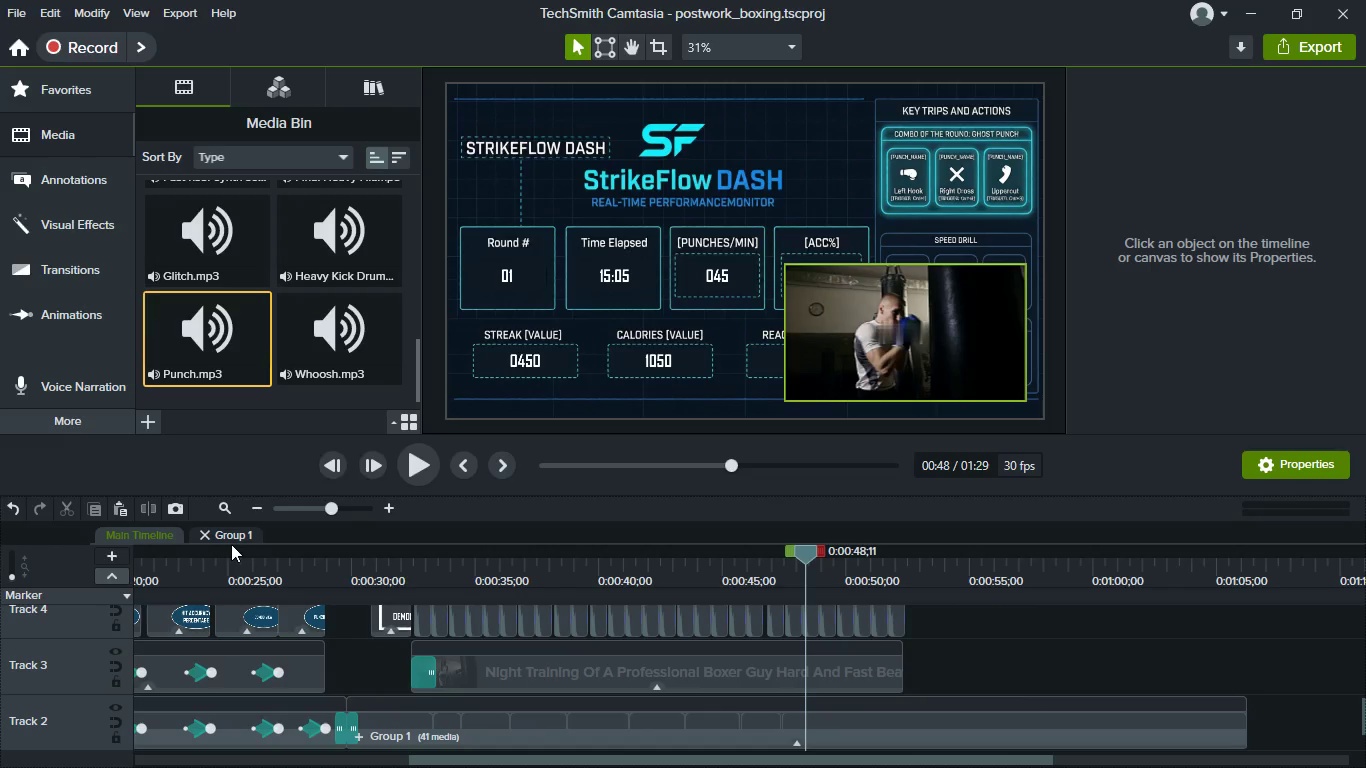 
left_click([231, 535])
 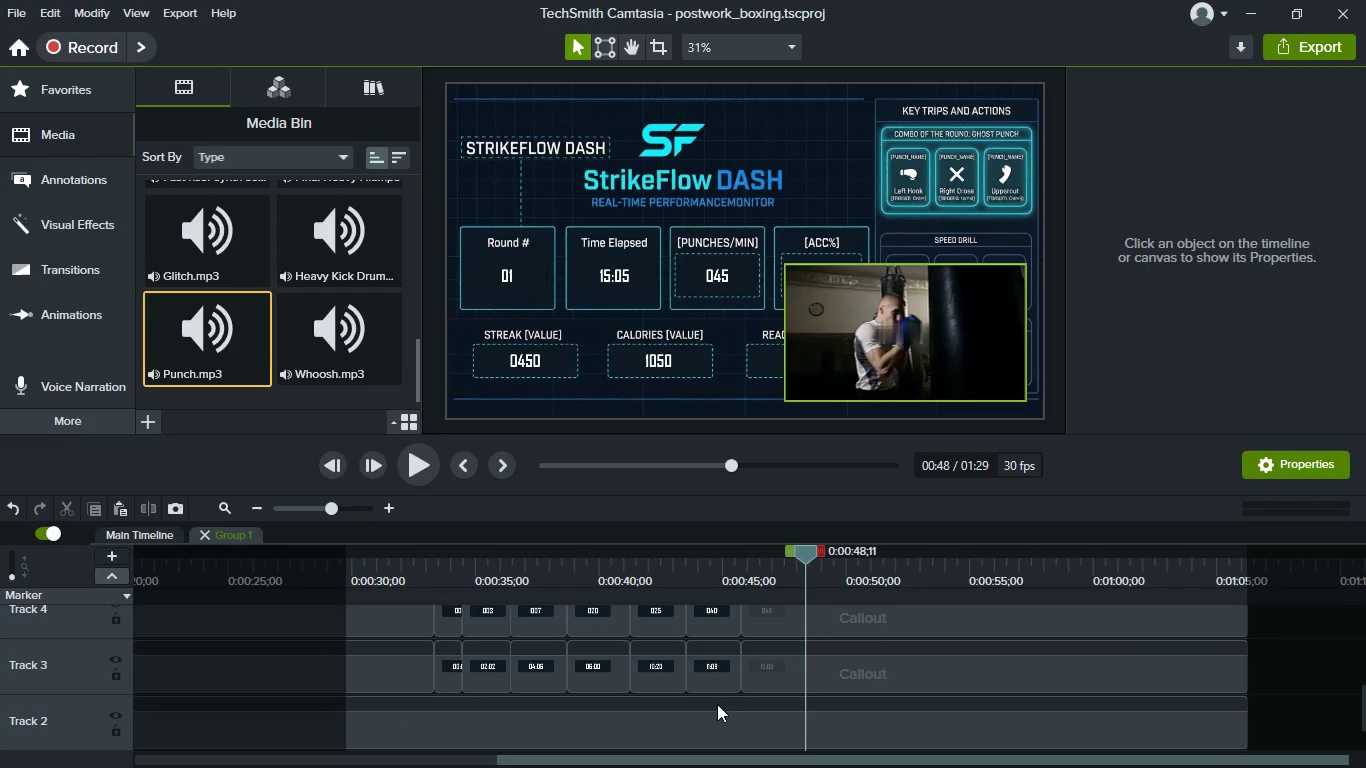 
scroll: coordinate [895, 714], scroll_direction: up, amount: 6.0
 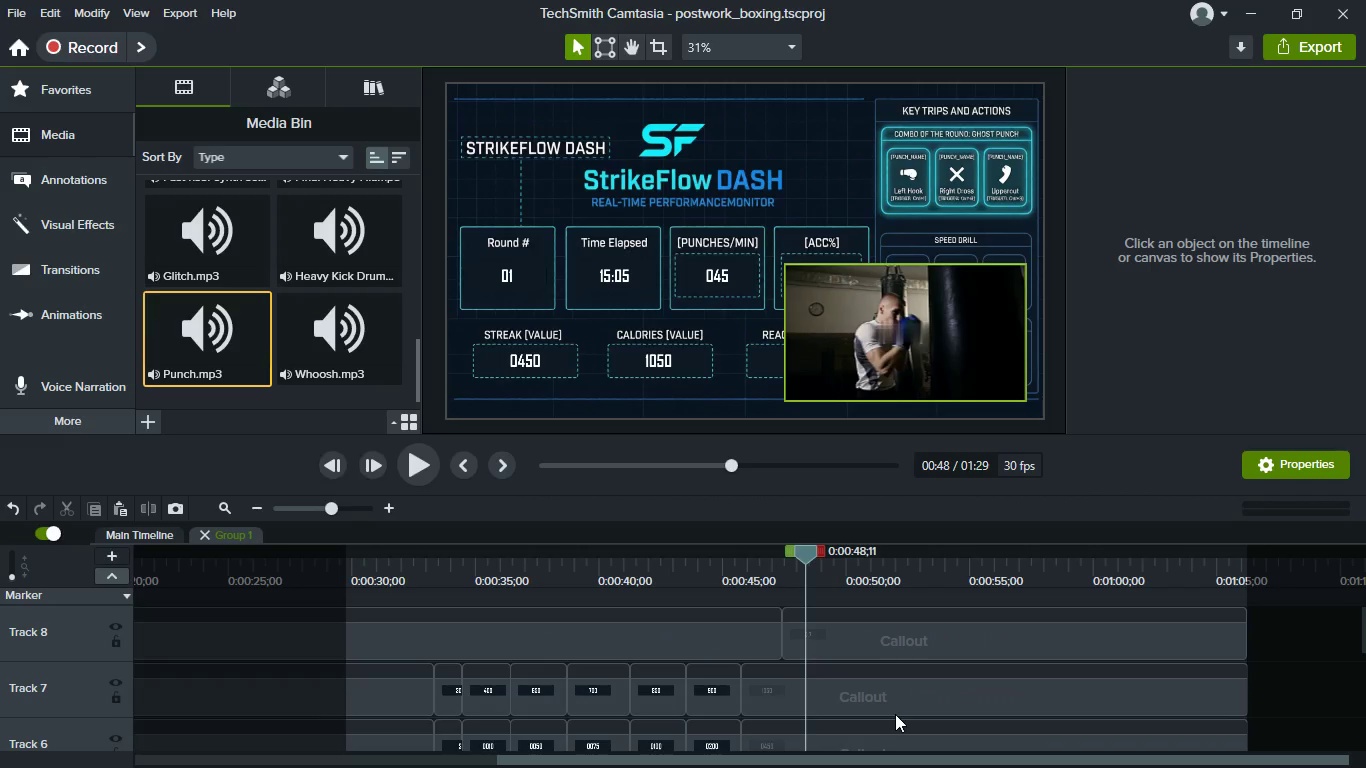 
scroll: coordinate [895, 714], scroll_direction: down, amount: 2.0
 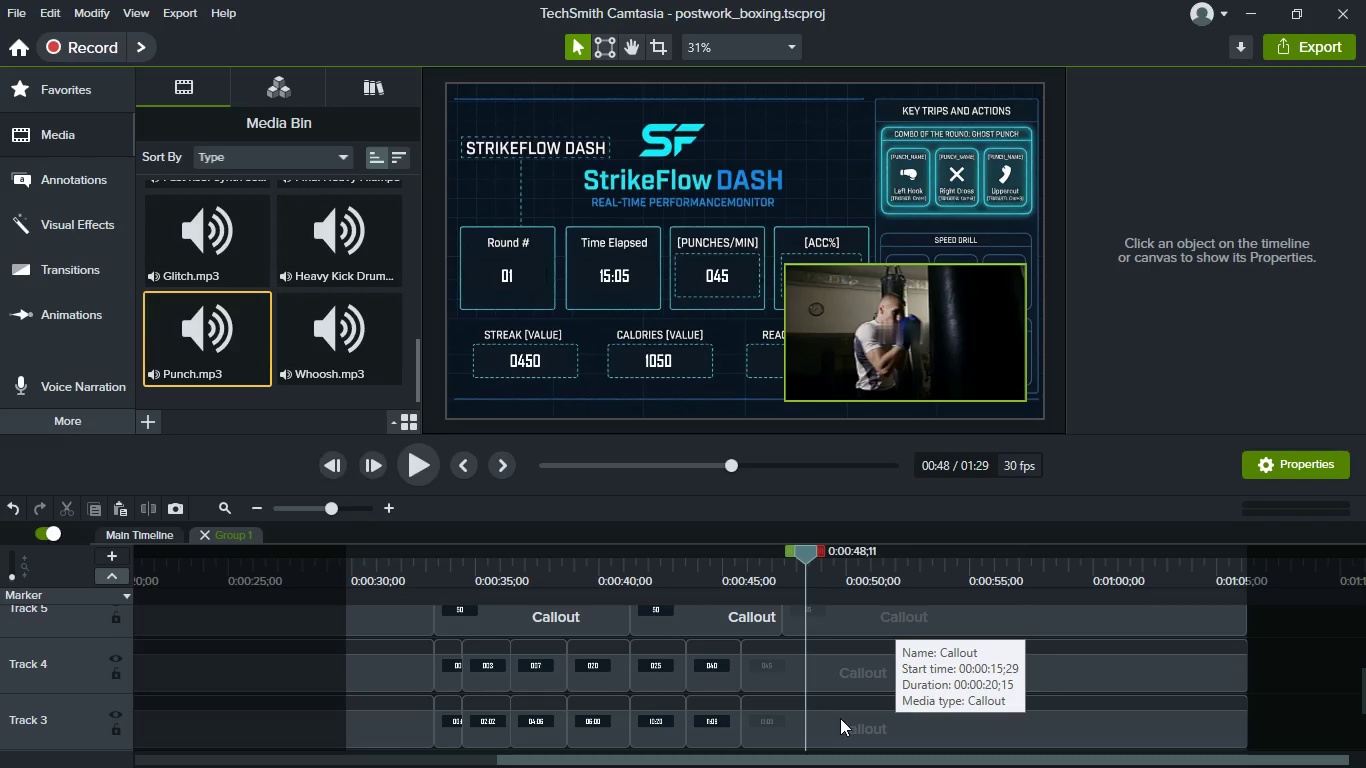 
left_click([840, 722])
 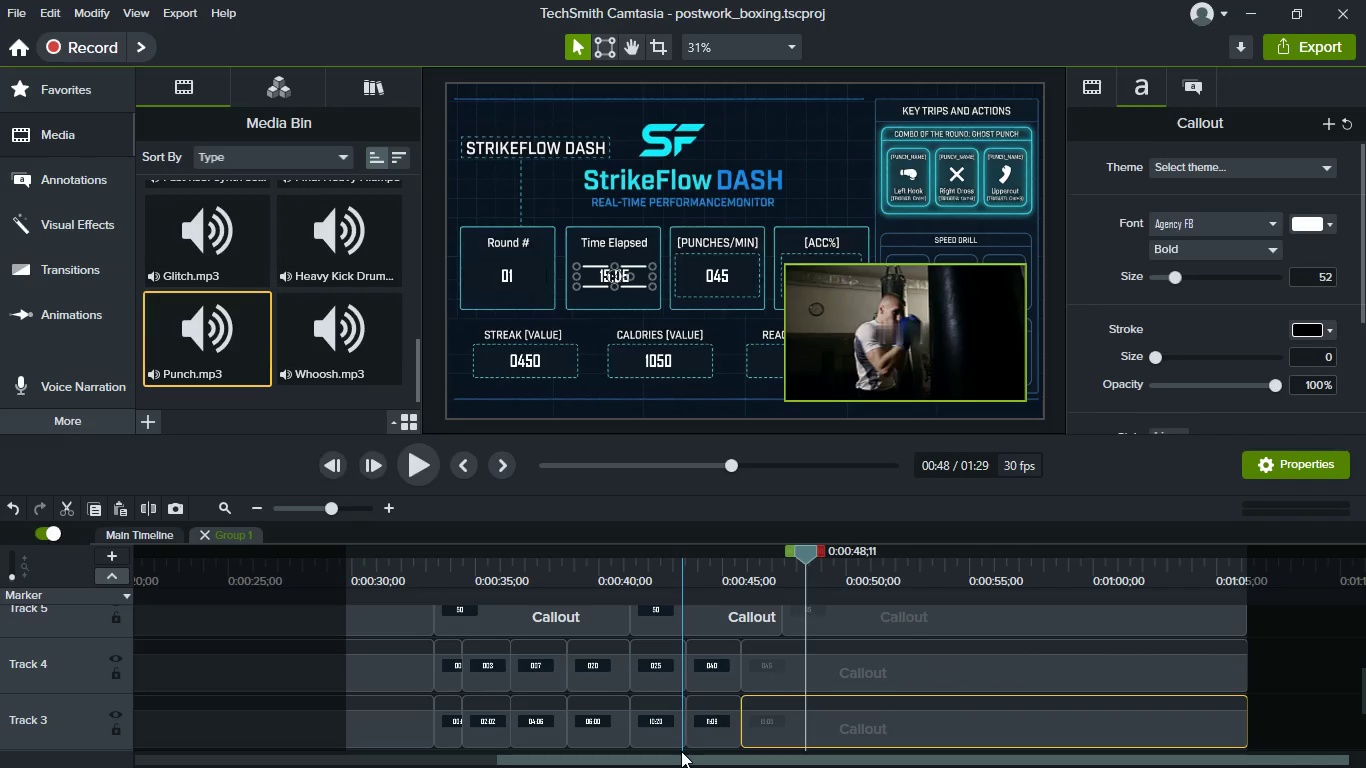 
key(Meta+MetaLeft)
 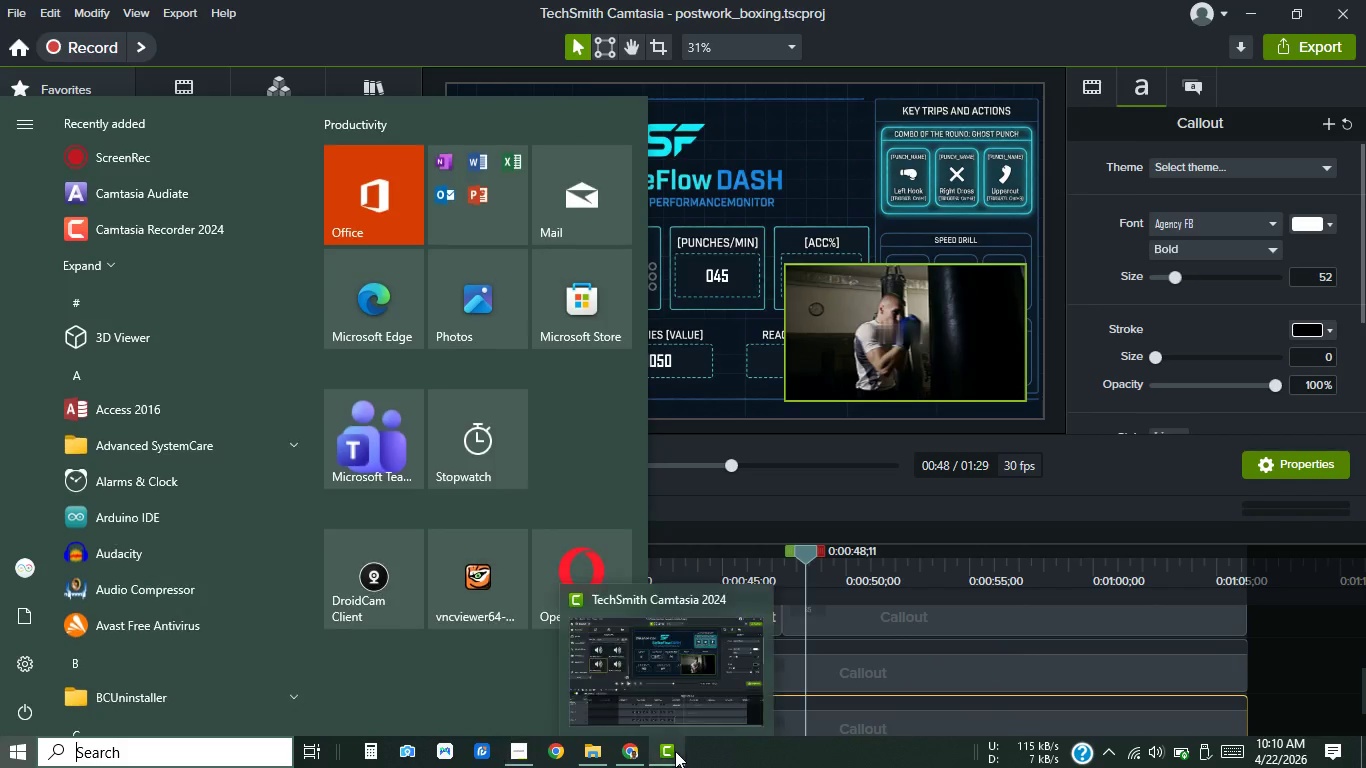 
left_click([675, 751])
 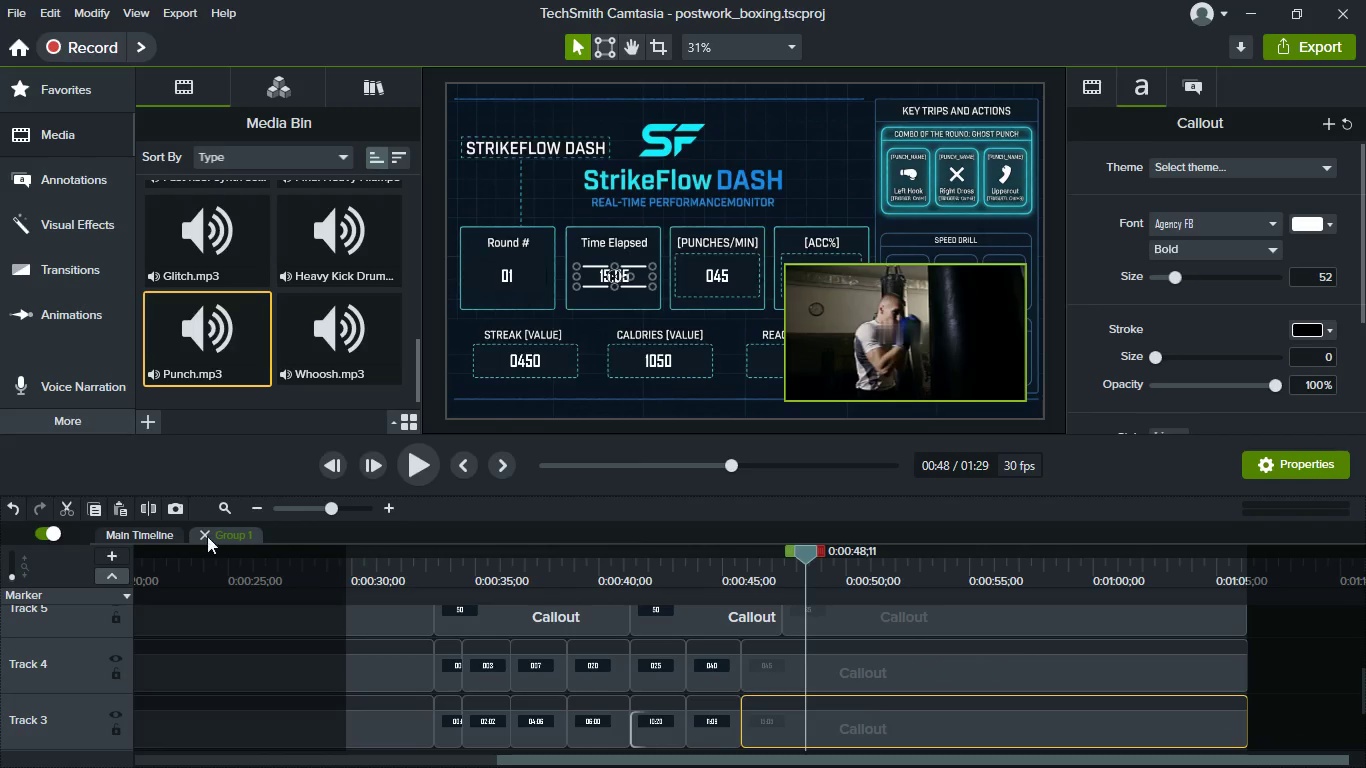 
left_click([160, 536])
 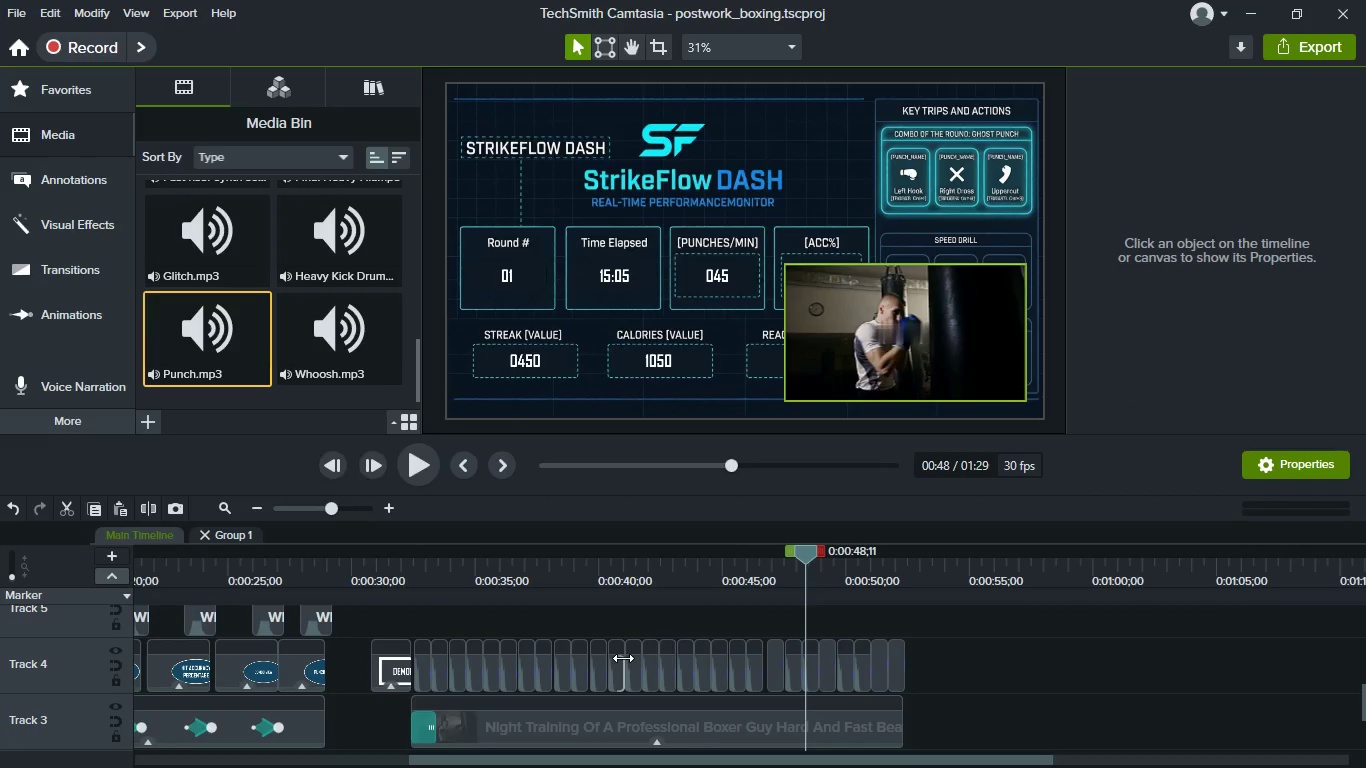 
hold_key(key=ControlLeft, duration=0.41)
scroll: coordinate [623, 658], scroll_direction: down, amount: 2.0
 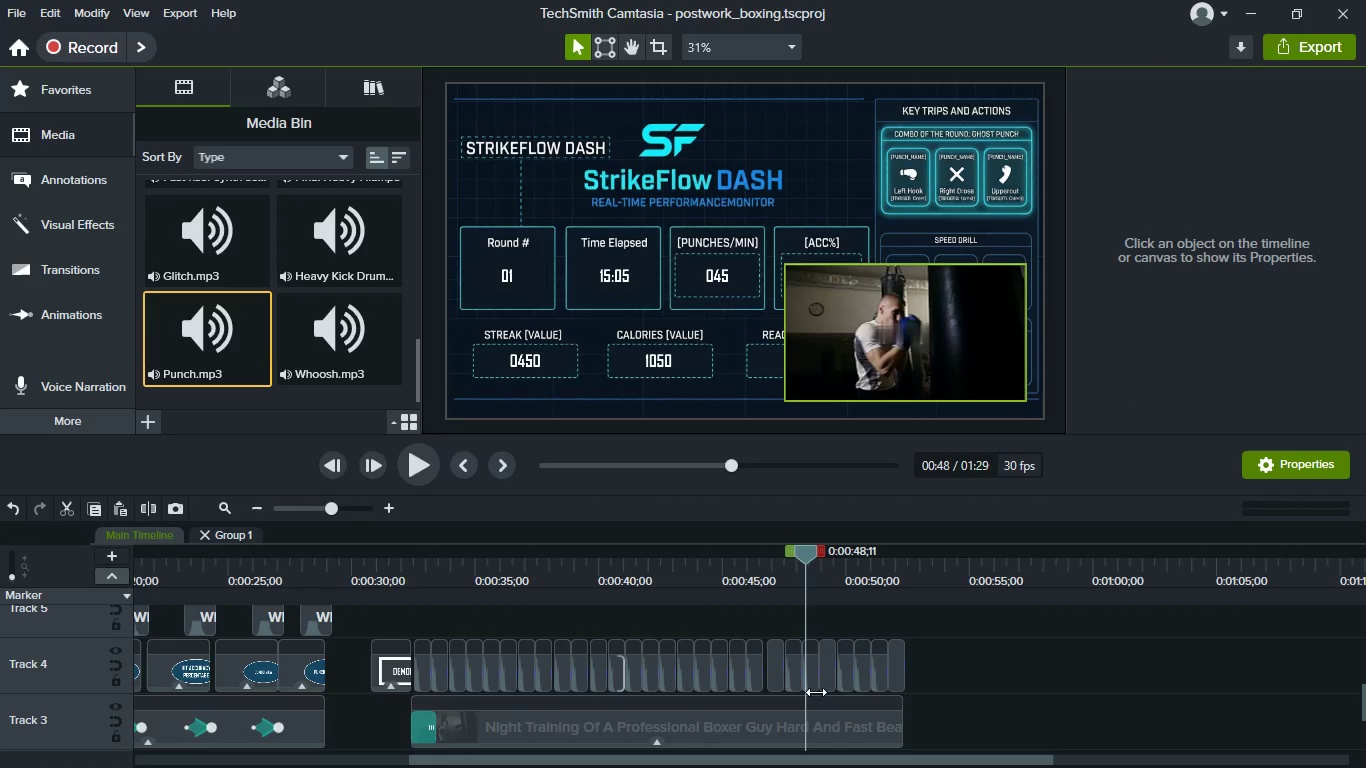 
hold_key(key=ShiftLeft, duration=1.31)
scroll: coordinate [857, 700], scroll_direction: down, amount: 1.0
 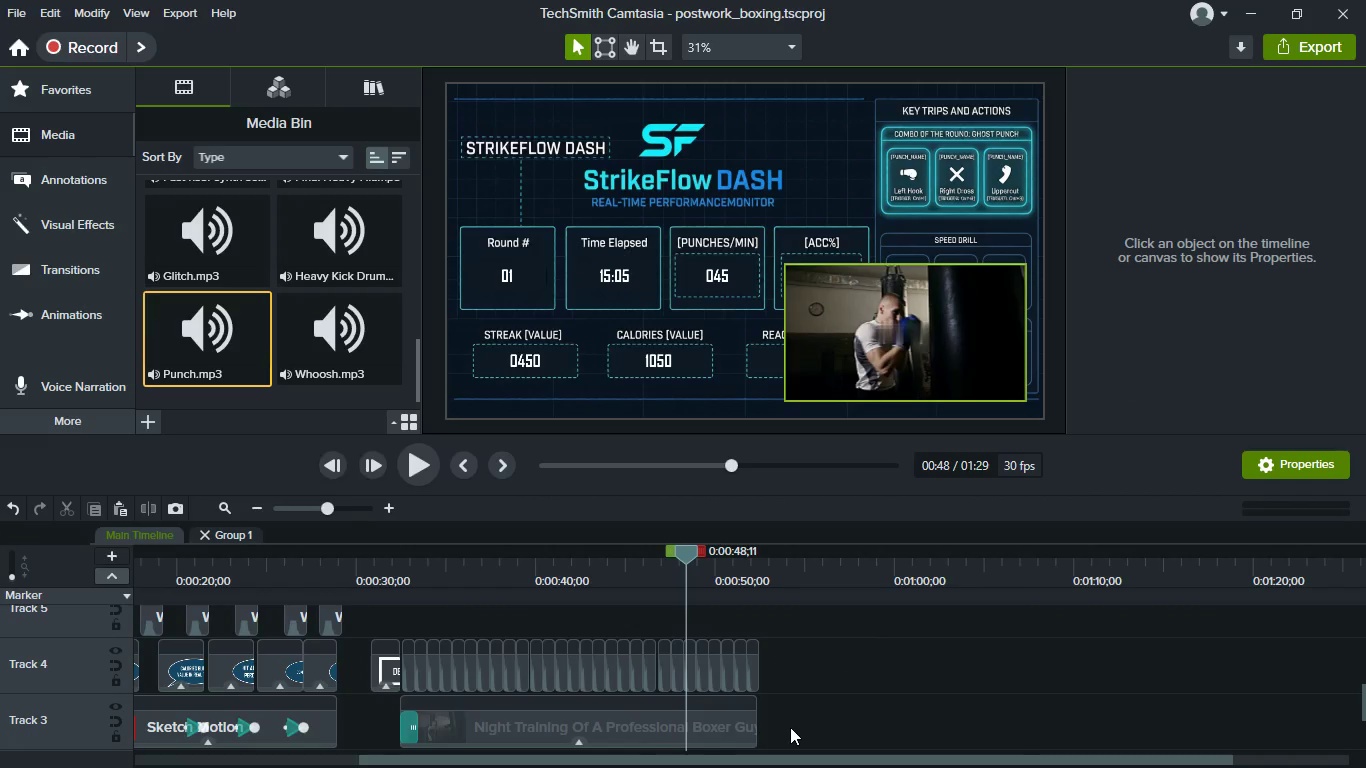 
wait(5.24)
 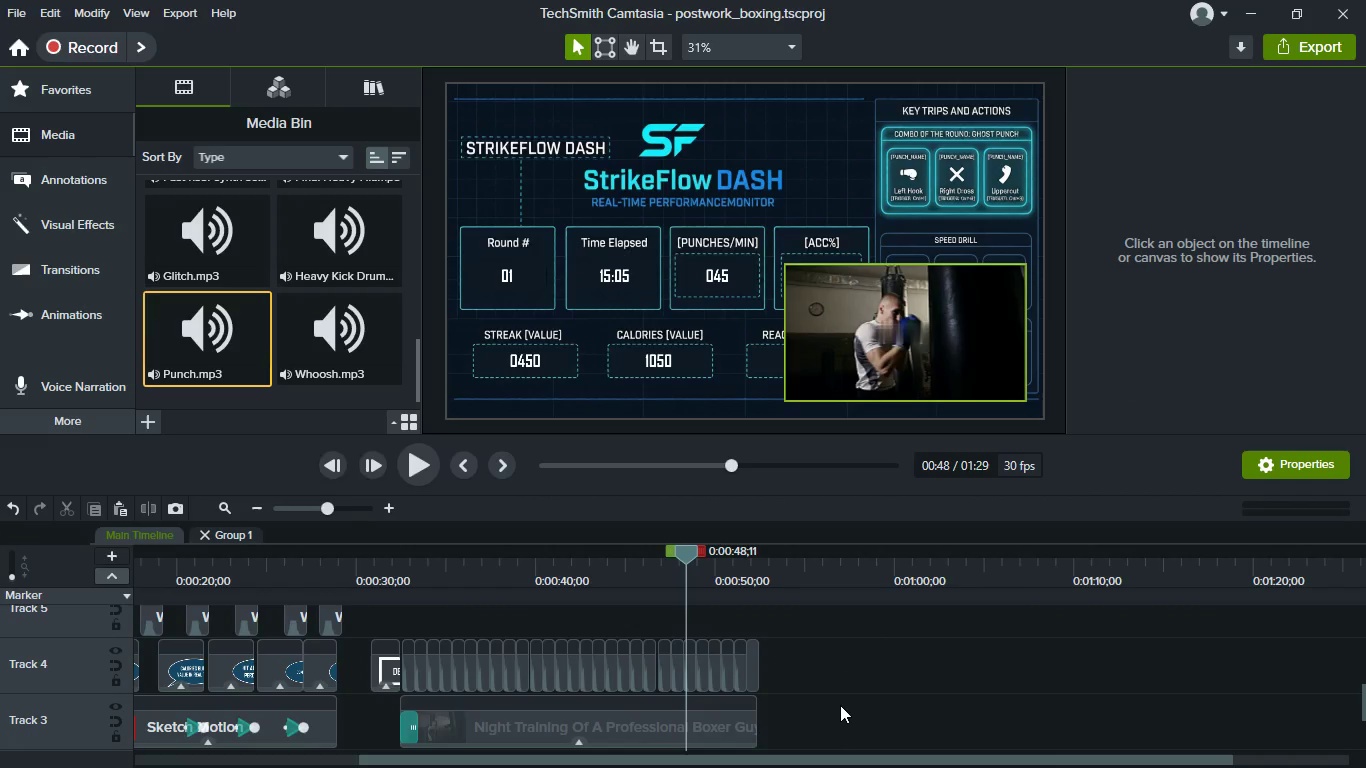 
left_click_drag(start_coordinate=[753, 736], to_coordinate=[687, 718])
 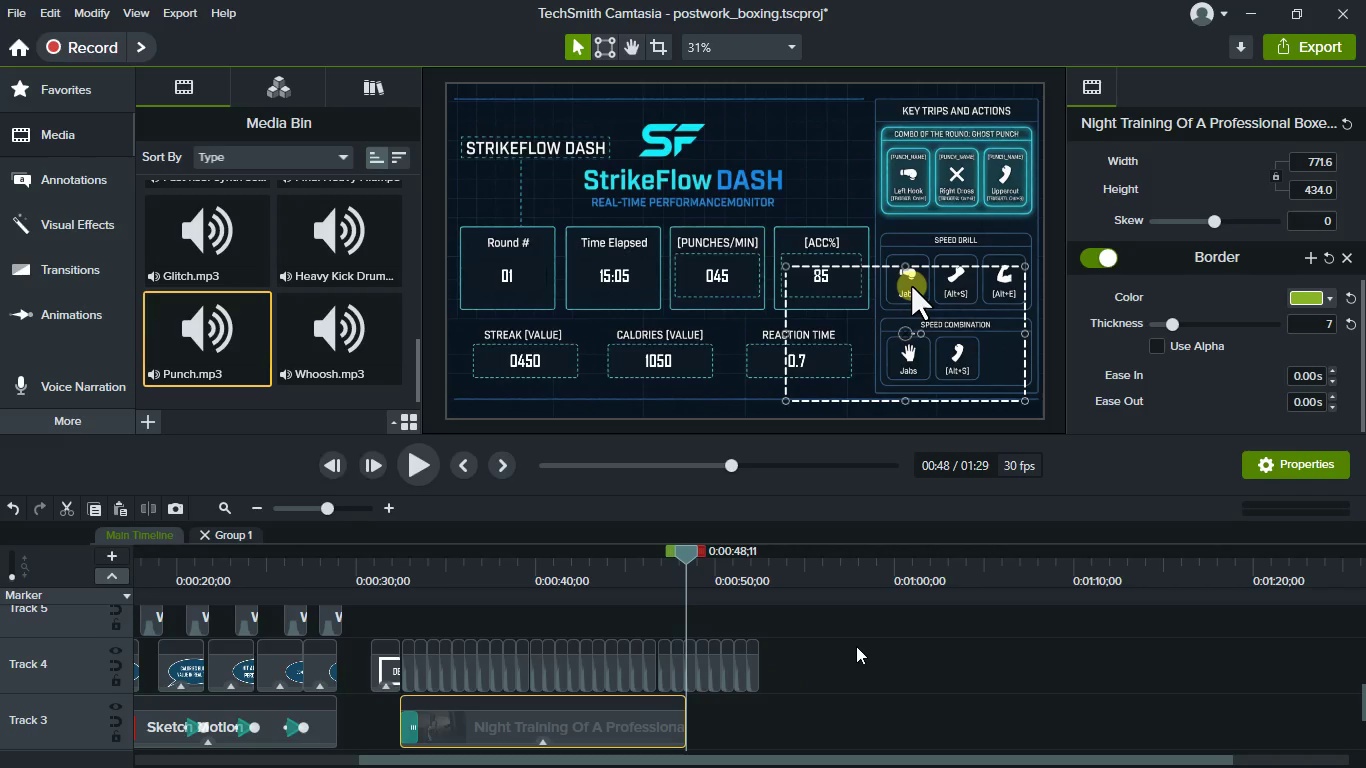 
left_click_drag(start_coordinate=[855, 677], to_coordinate=[696, 675])
 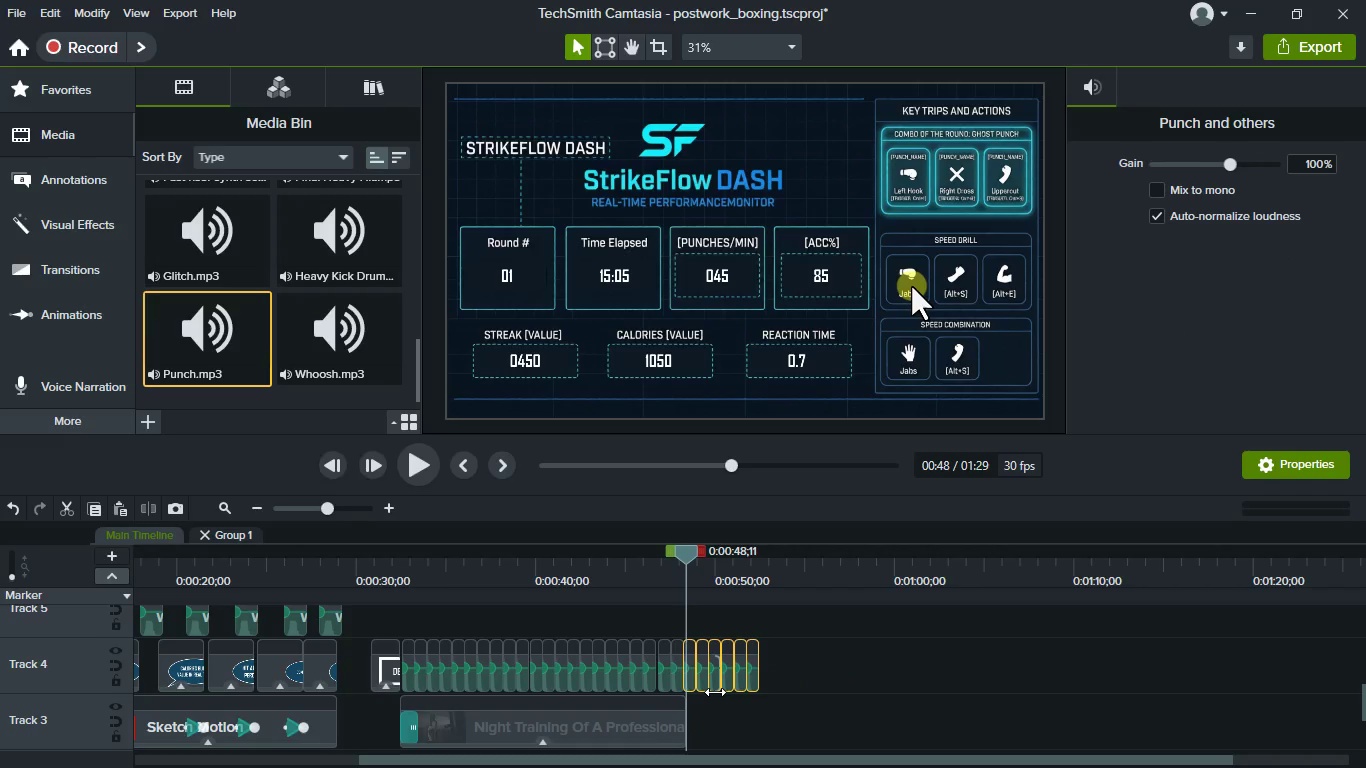 
key(Delete)
 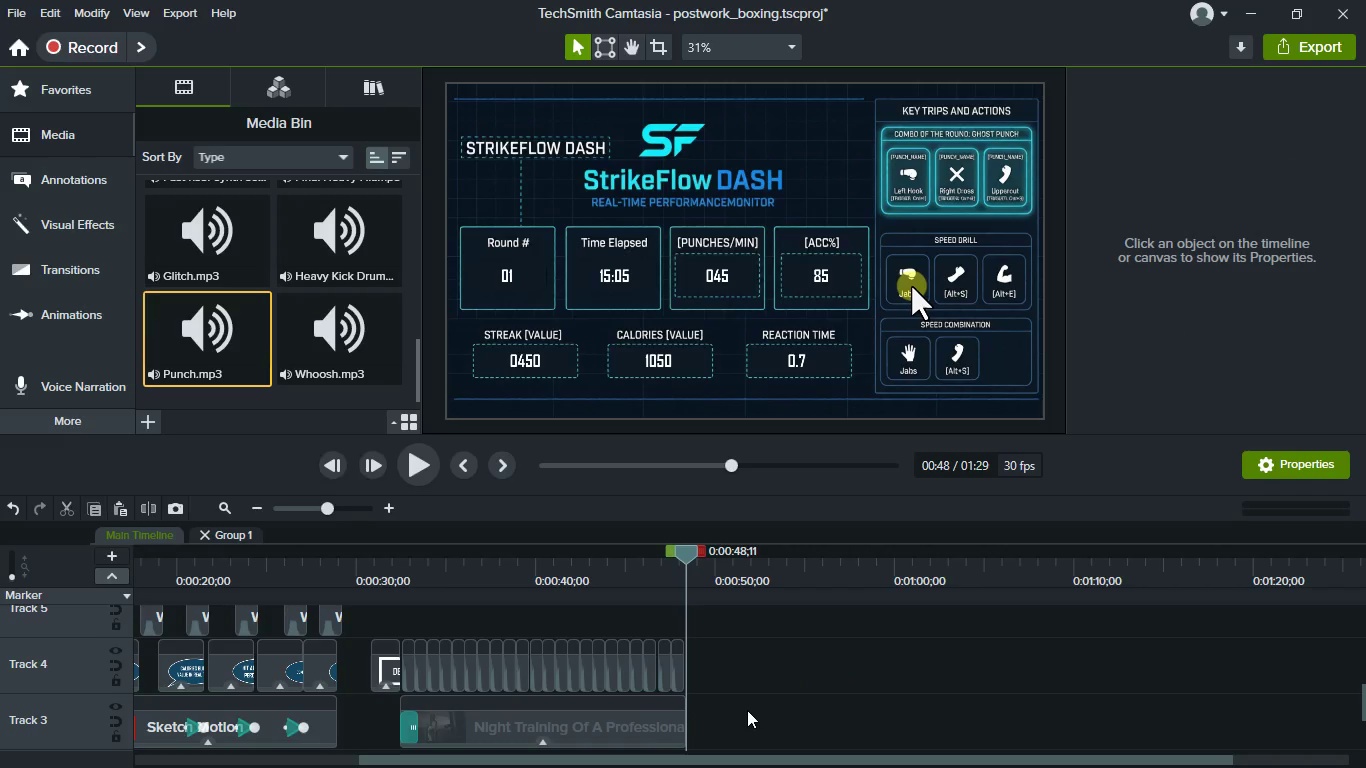 
key(Control+S)
 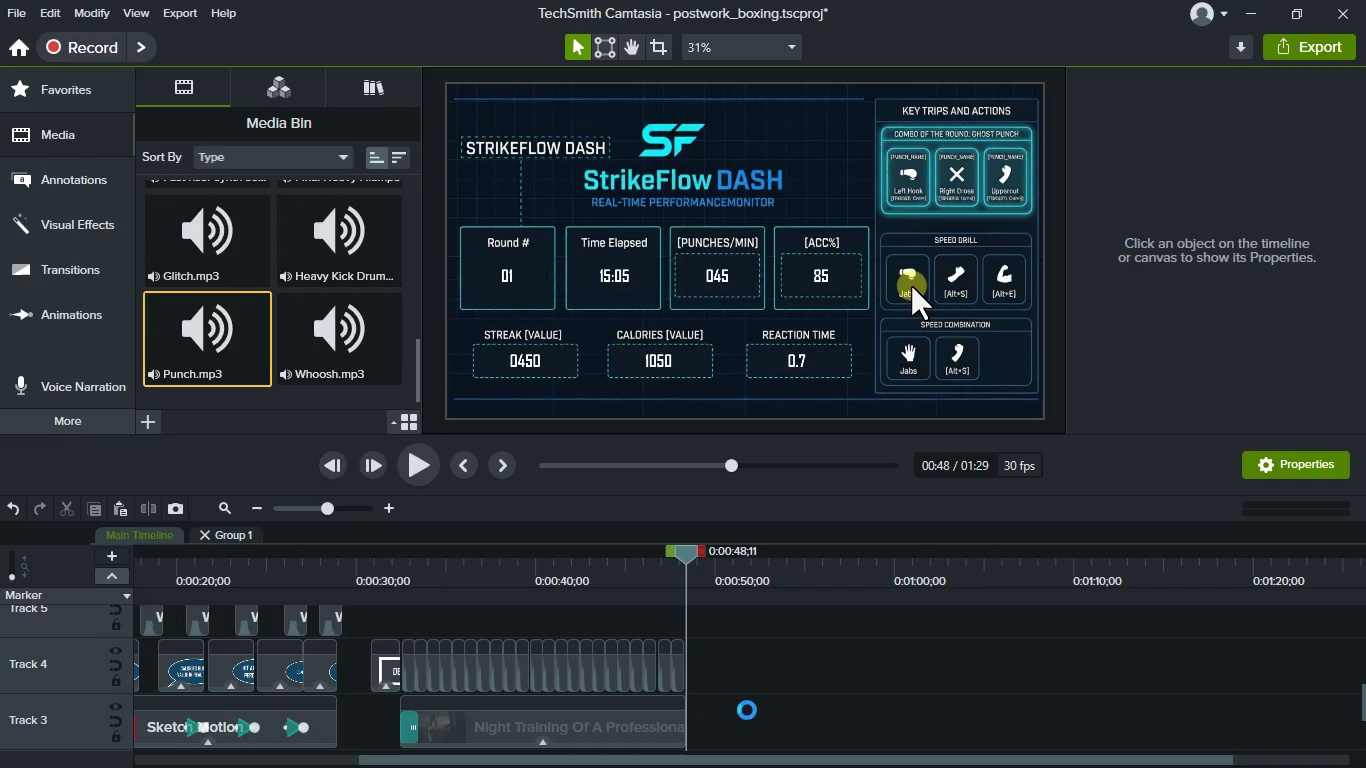 
scroll: coordinate [747, 710], scroll_direction: down, amount: 3.0
 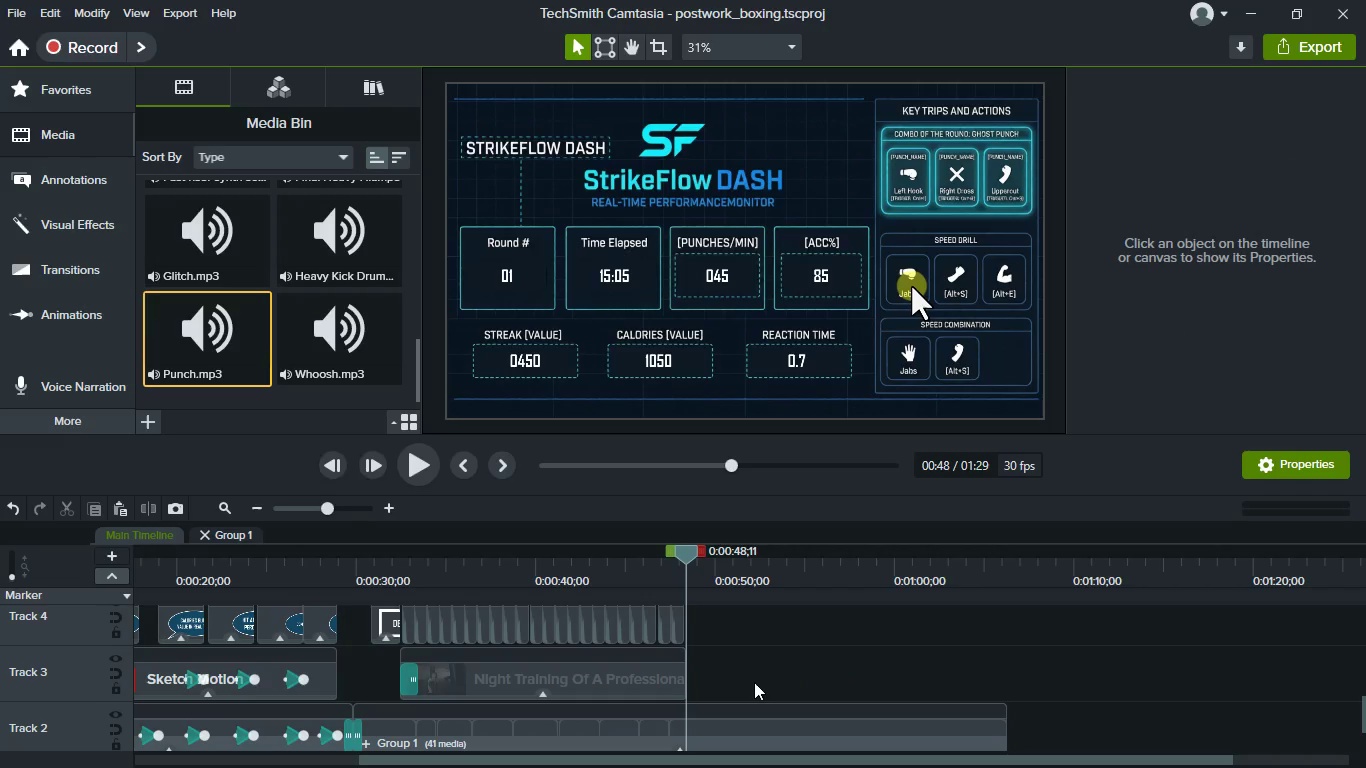 
left_click([631, 683])
 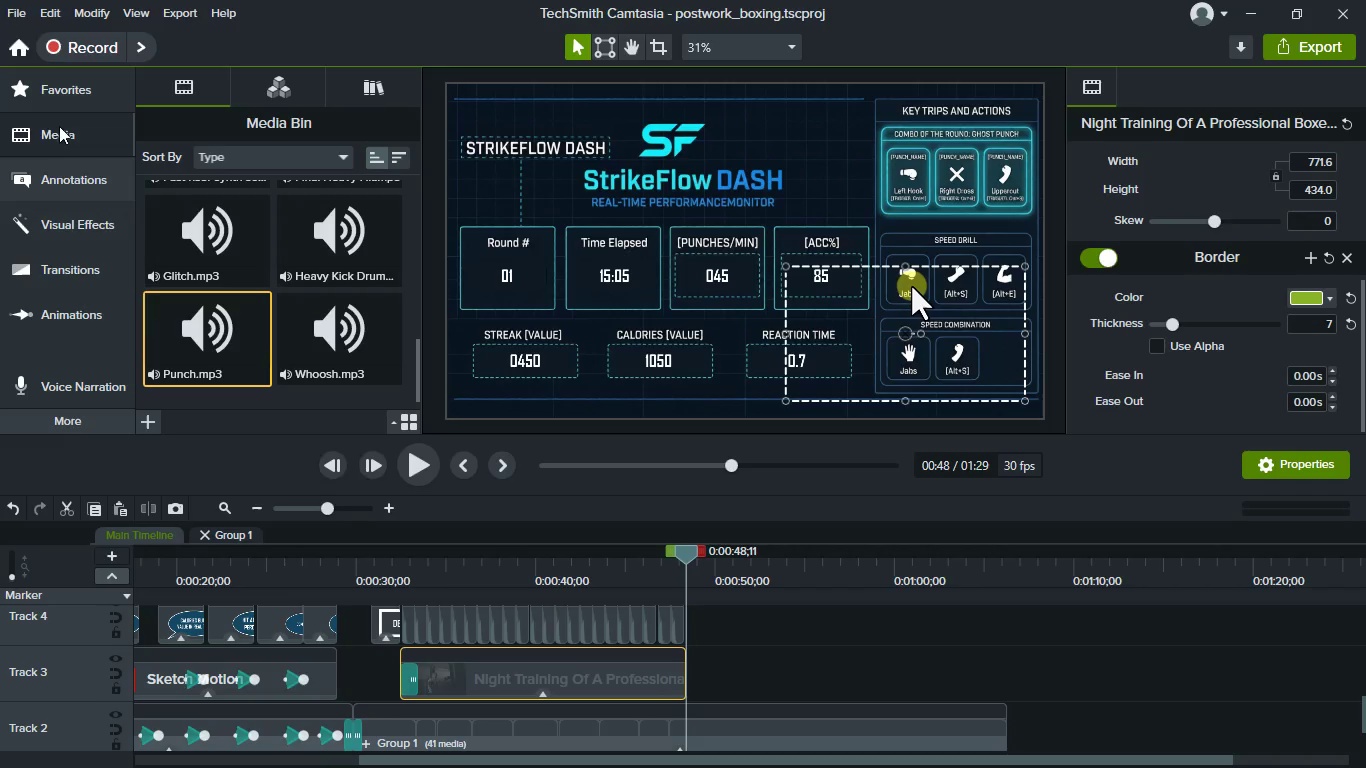 
left_click([63, 88])
 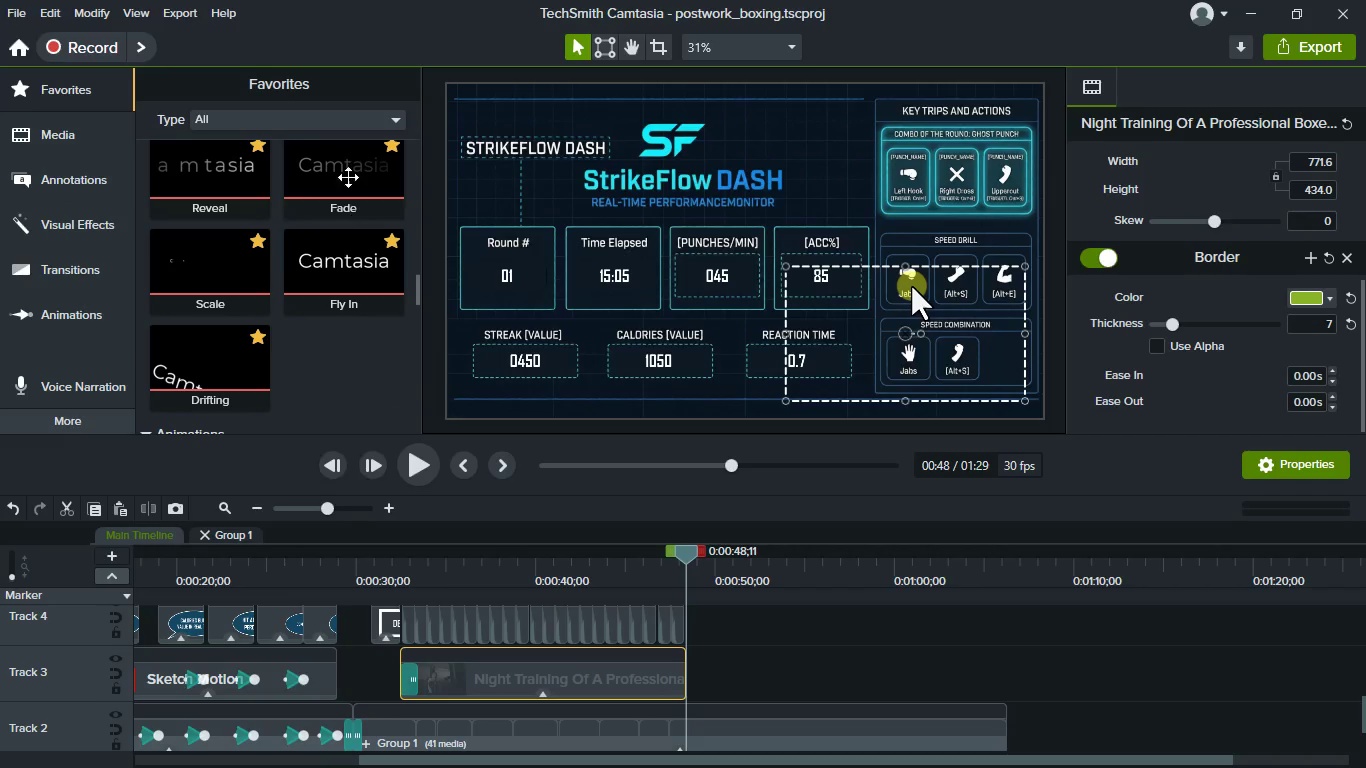 
left_click_drag(start_coordinate=[348, 166], to_coordinate=[609, 670])
 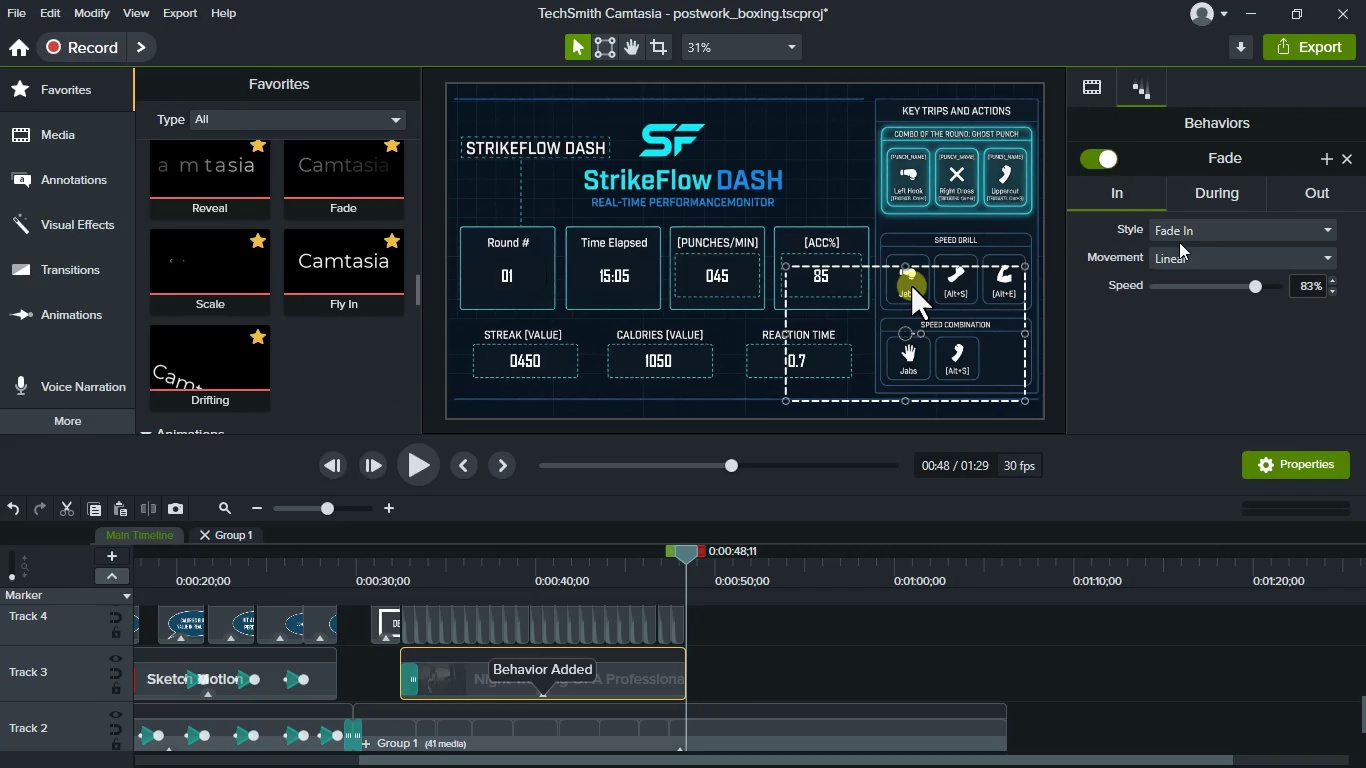 
left_click([1182, 236])
 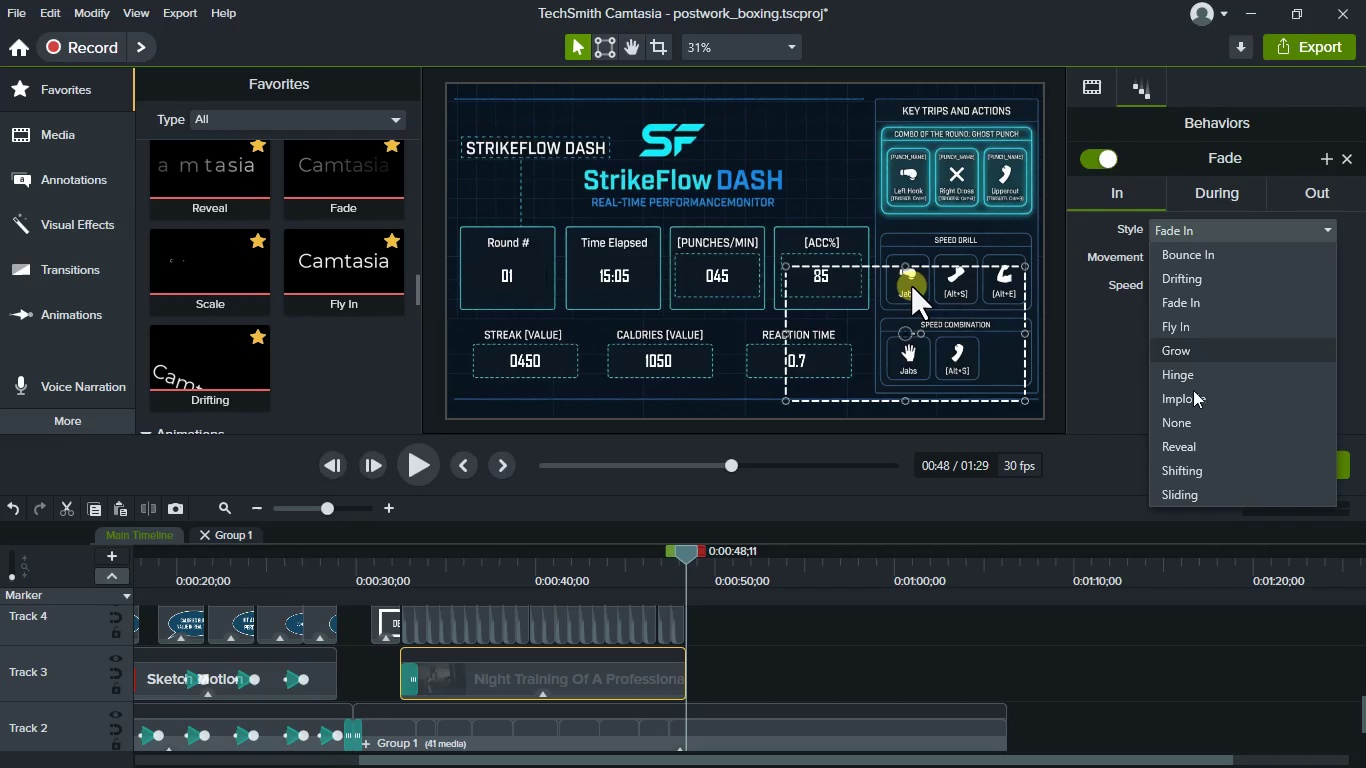 
left_click([1197, 418])
 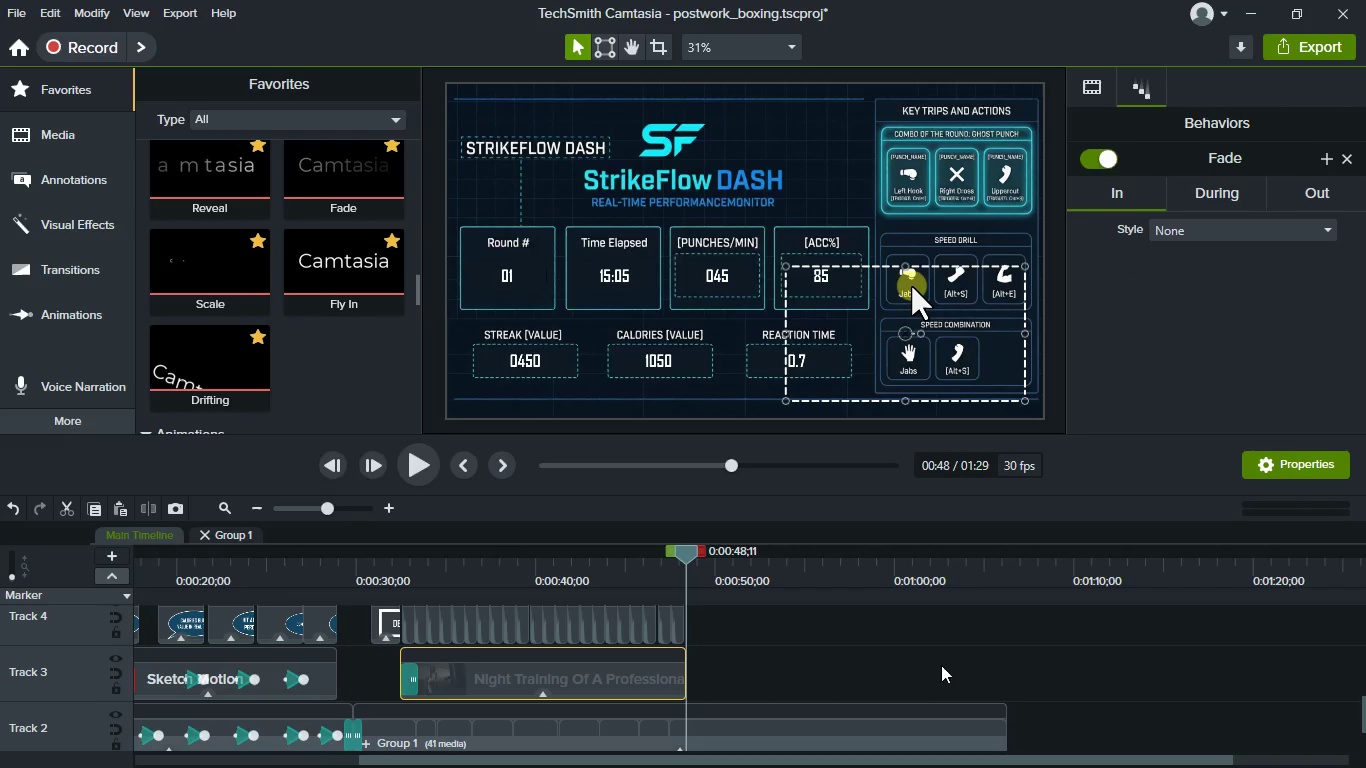 
left_click([914, 658])
 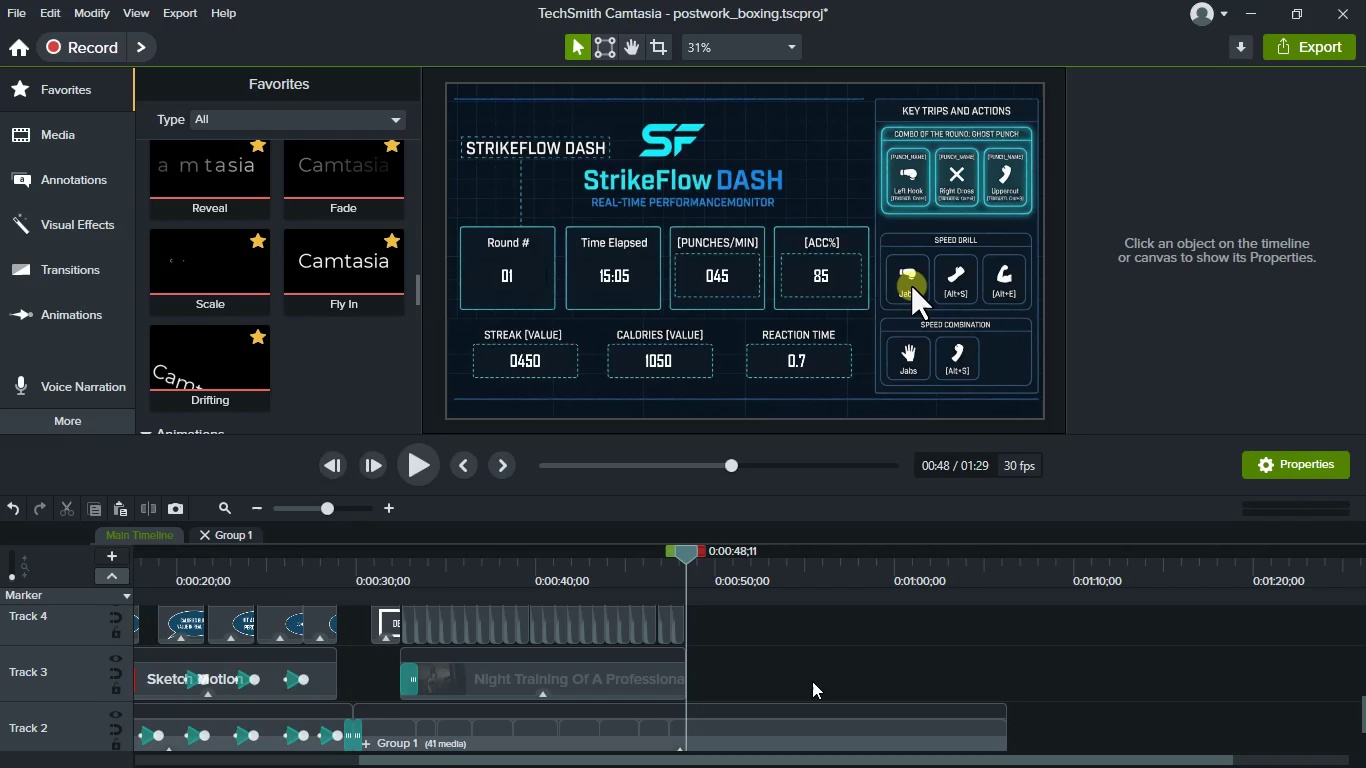 
hold_key(key=ShiftLeft, duration=0.47)
scroll: coordinate [812, 681], scroll_direction: down, amount: 1.0
 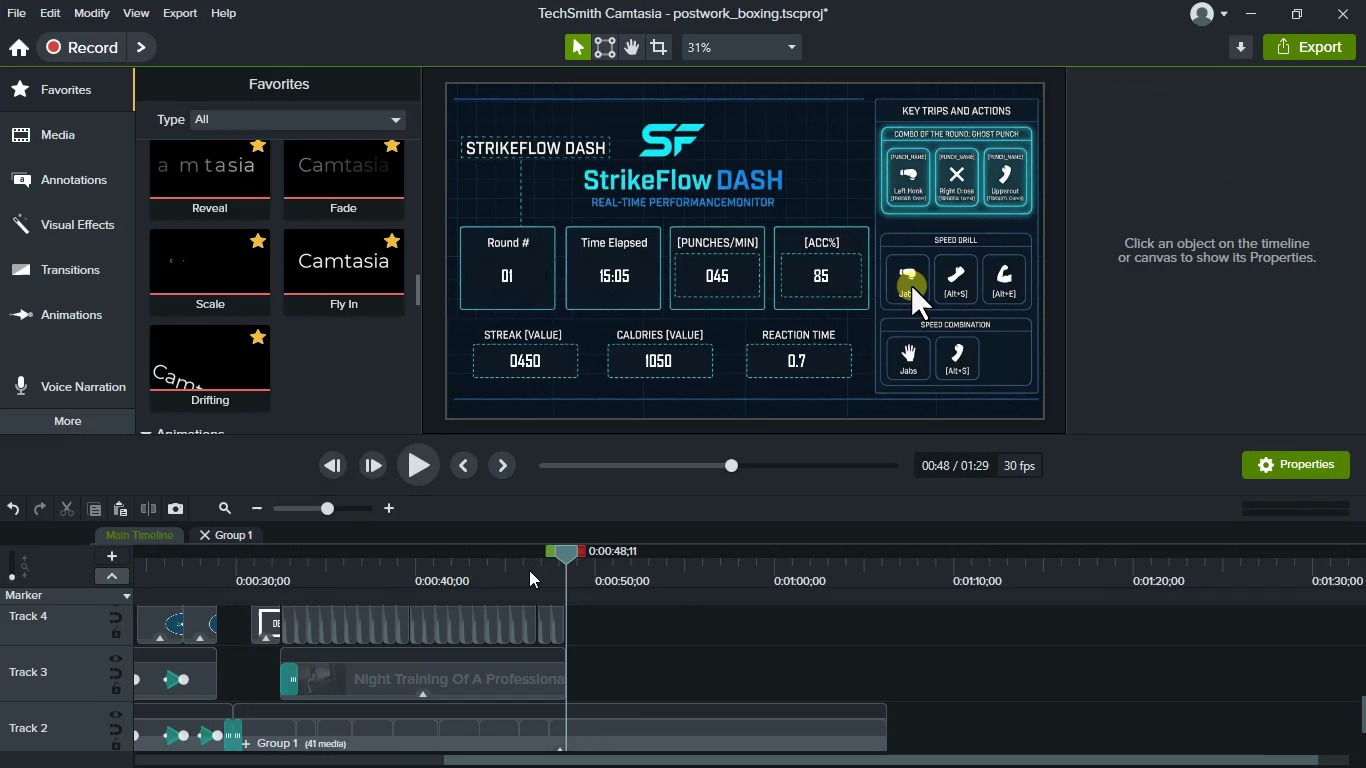 
key(Meta+MetaLeft)
 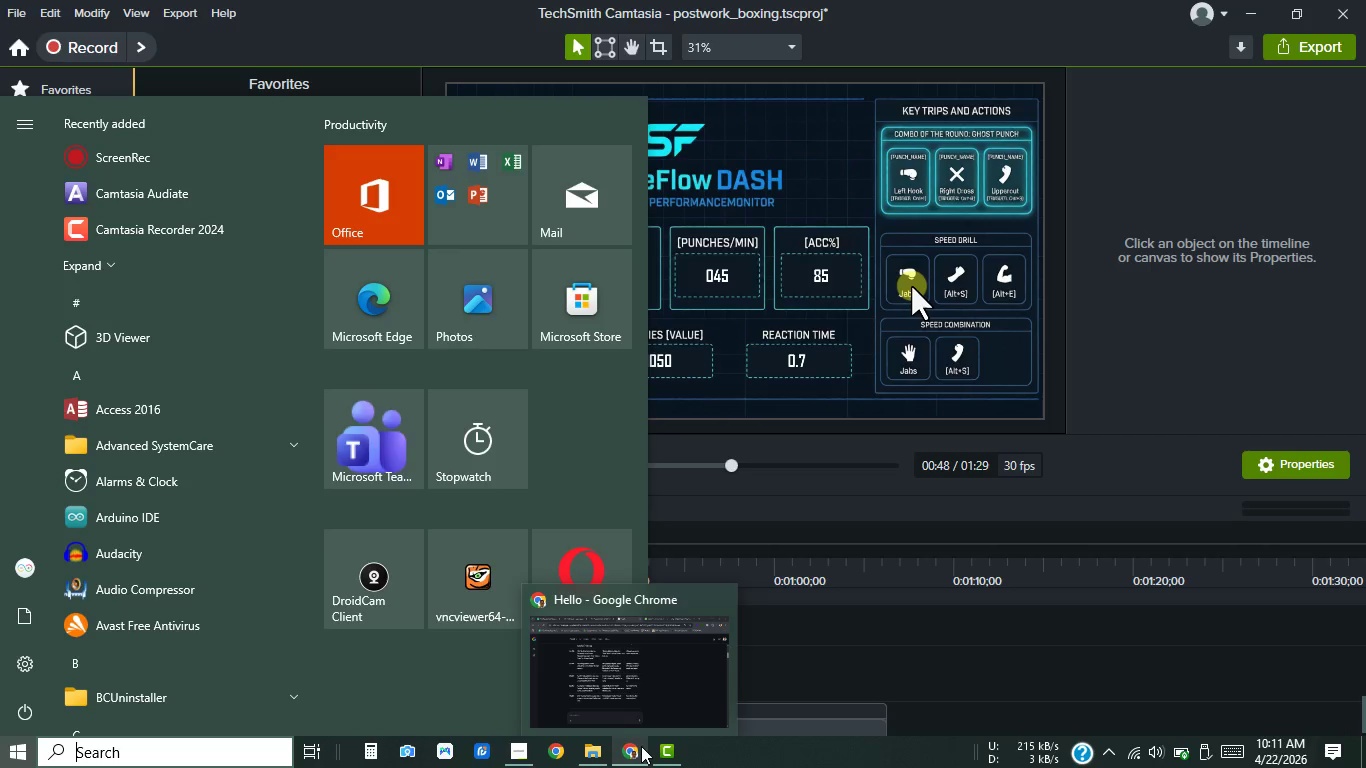 
left_click([638, 747])
 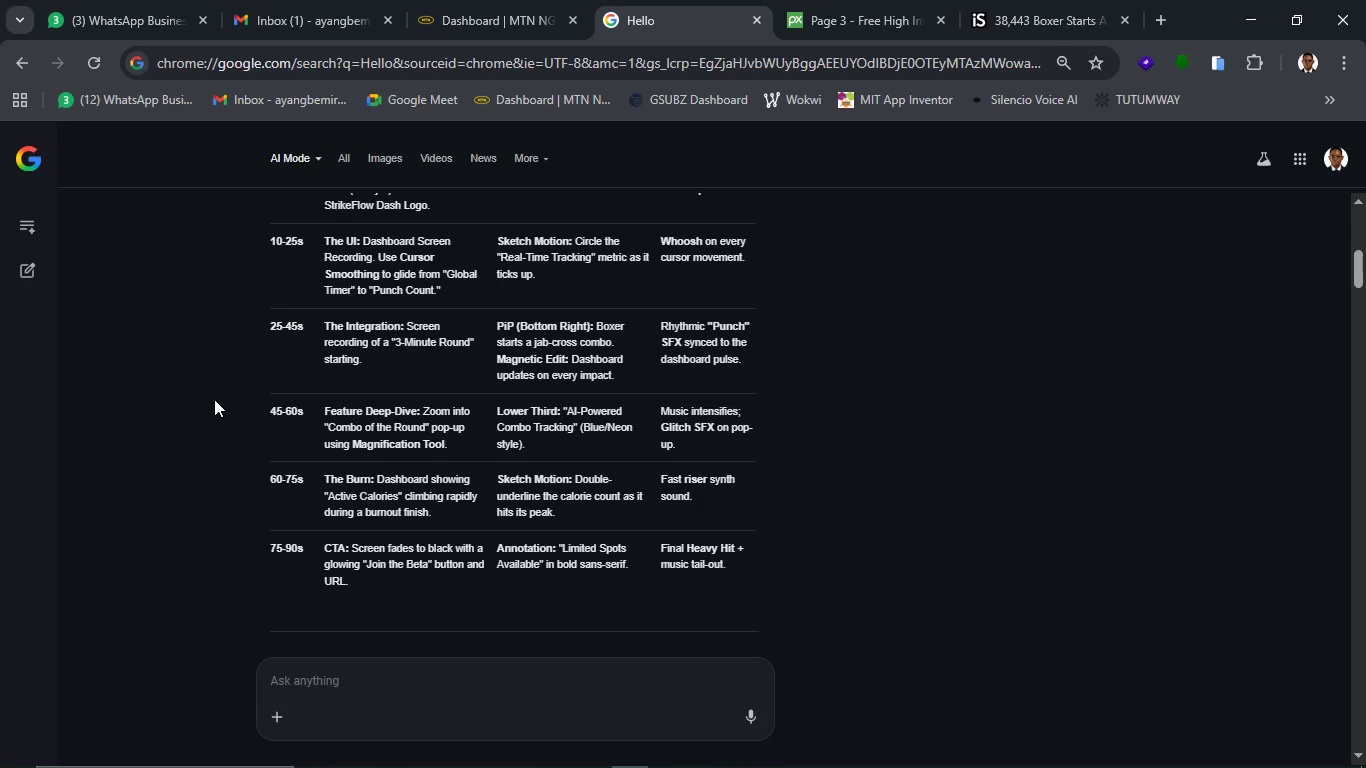 
wait(10.0)
 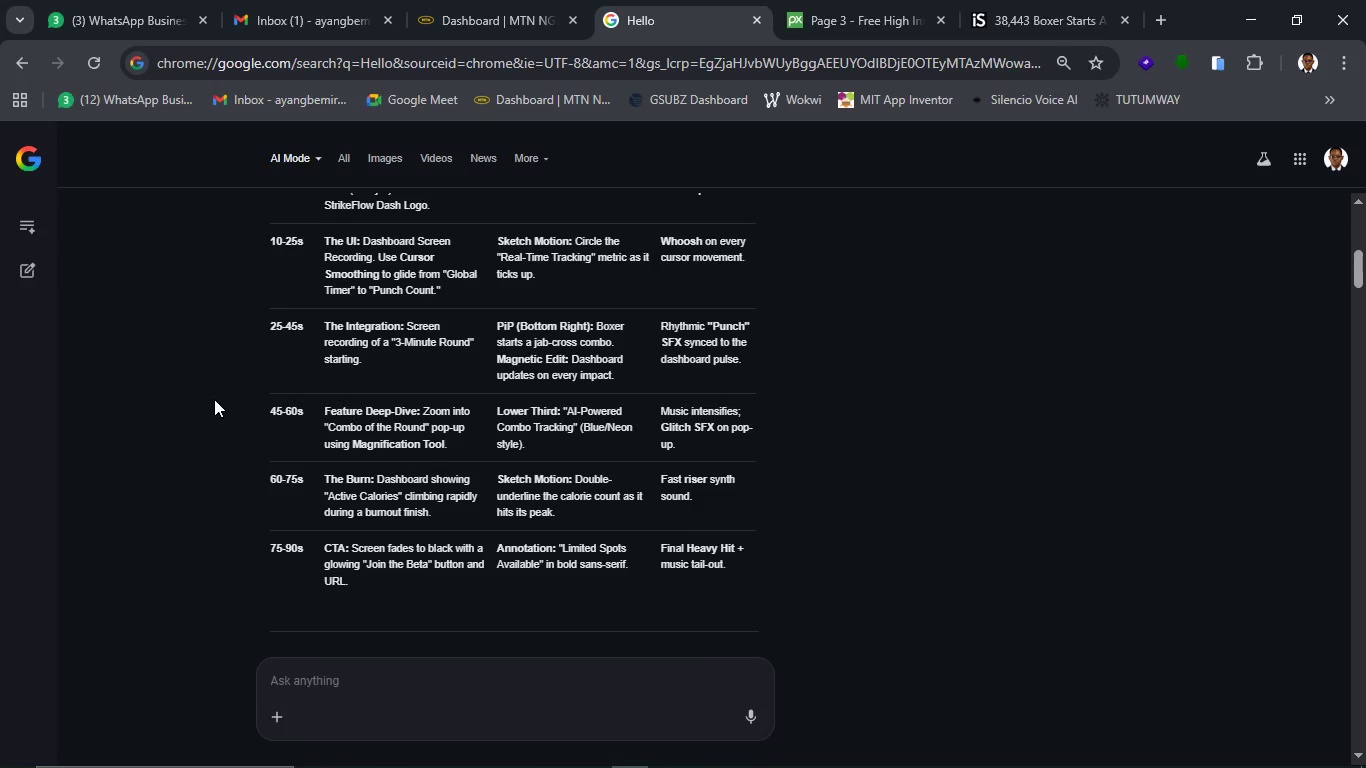 
left_click([875, 24])
 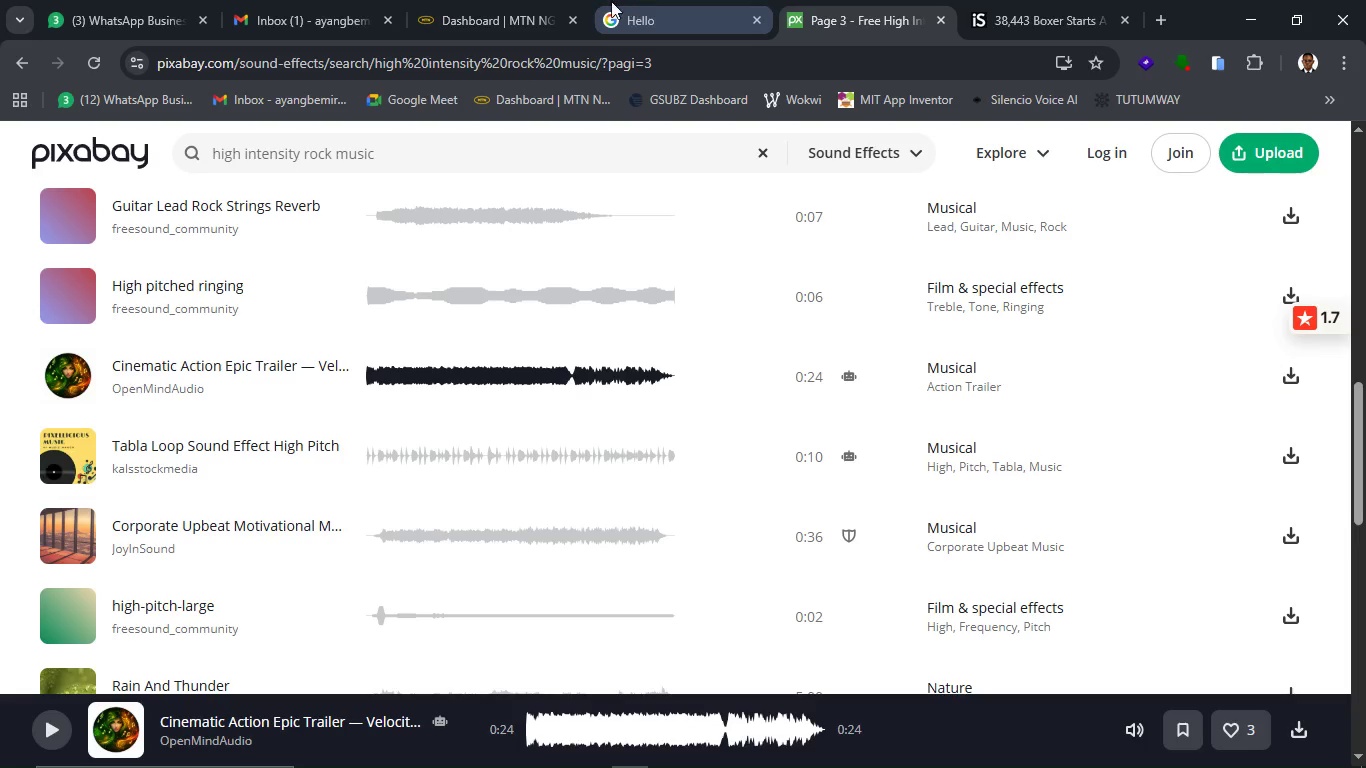 
left_click([627, 8])
 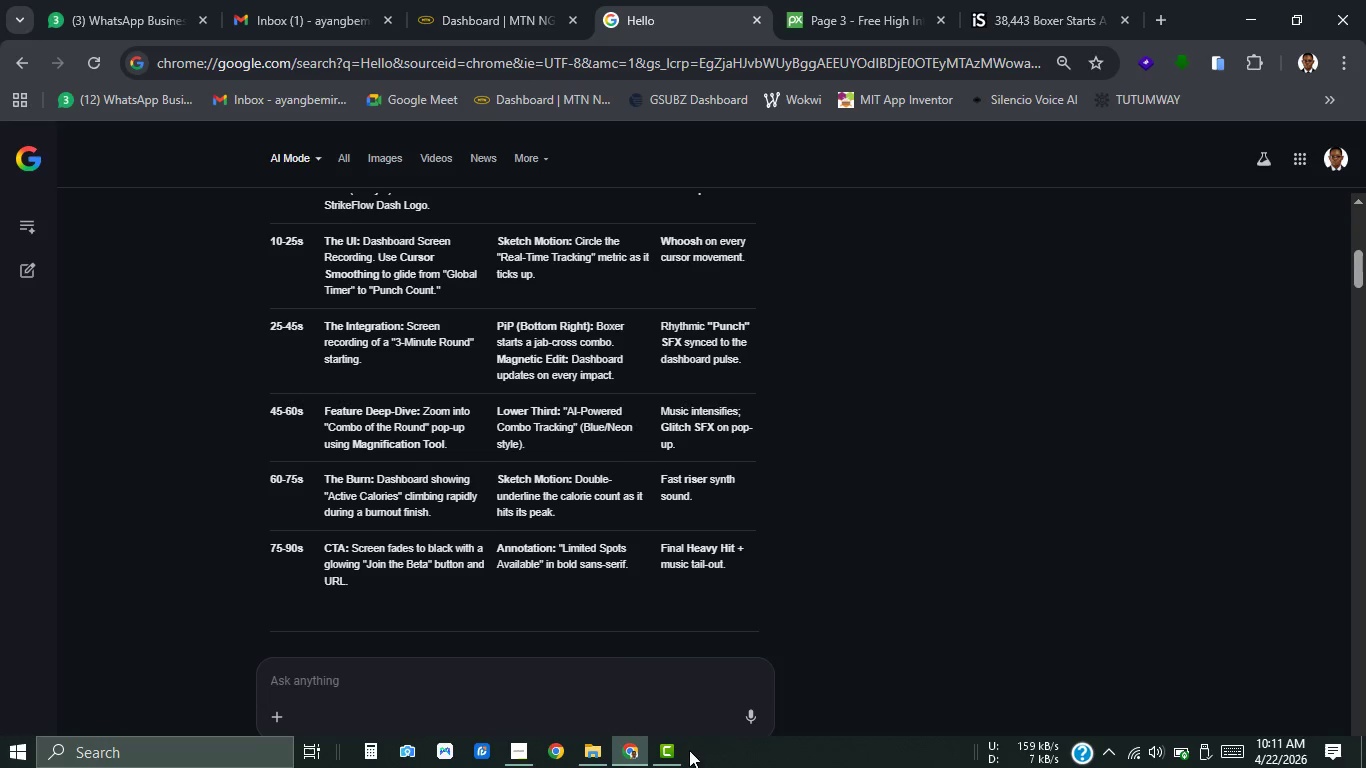 
left_click([680, 750])
 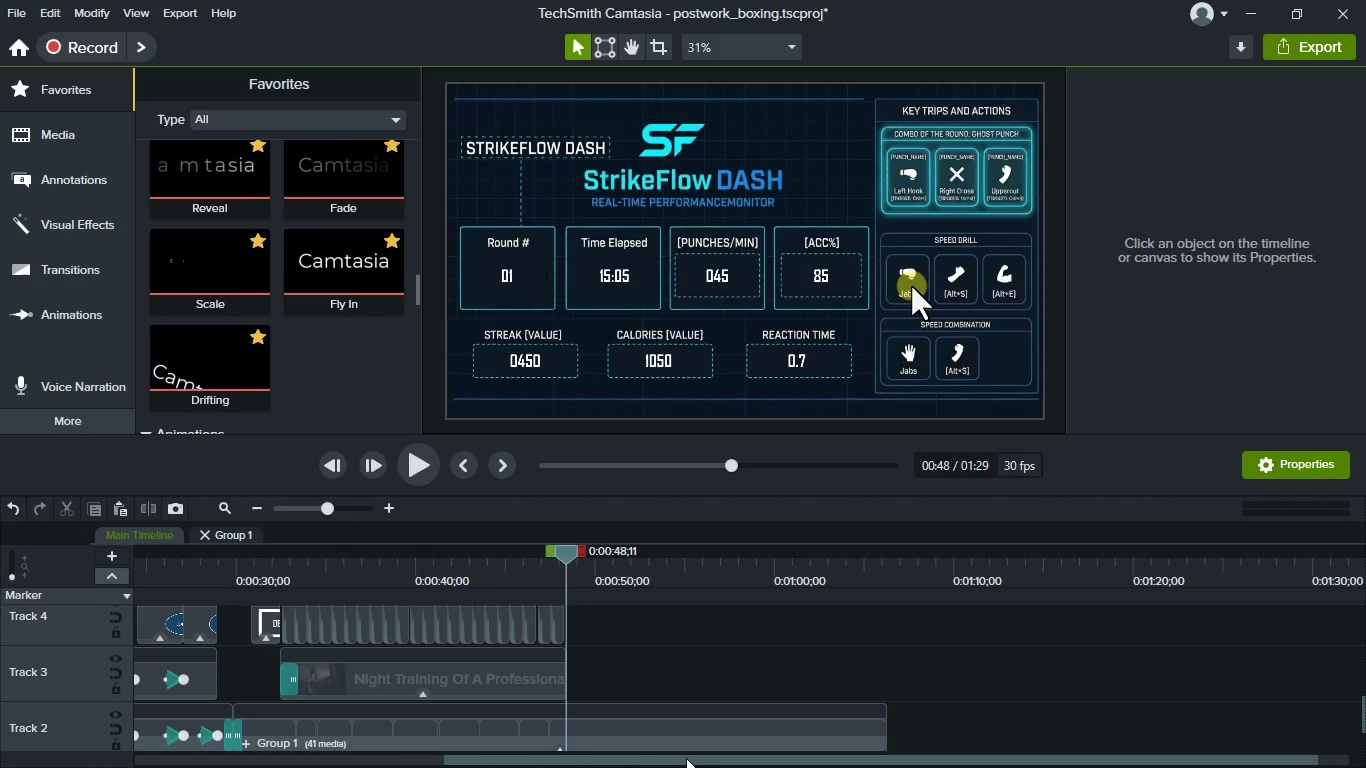 
wait(6.36)
 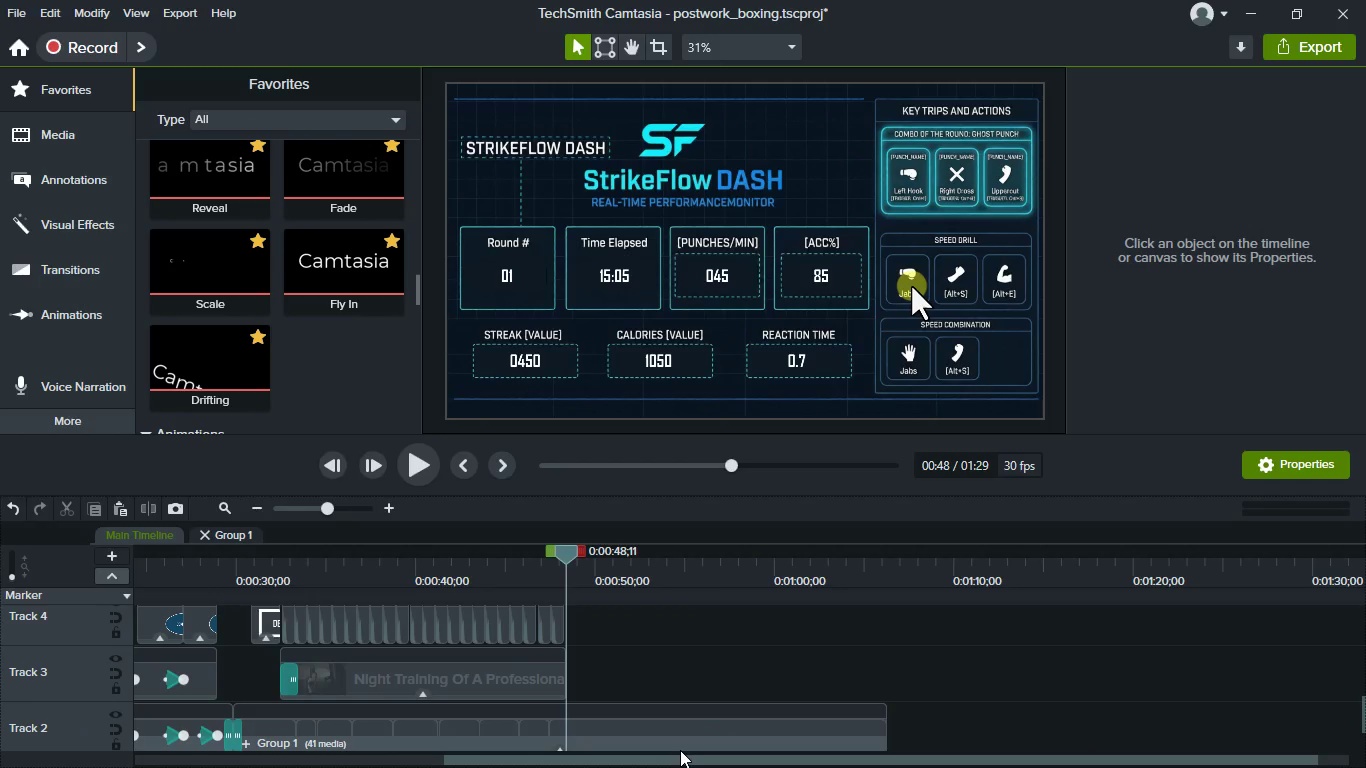 
key(Meta+MetaLeft)
 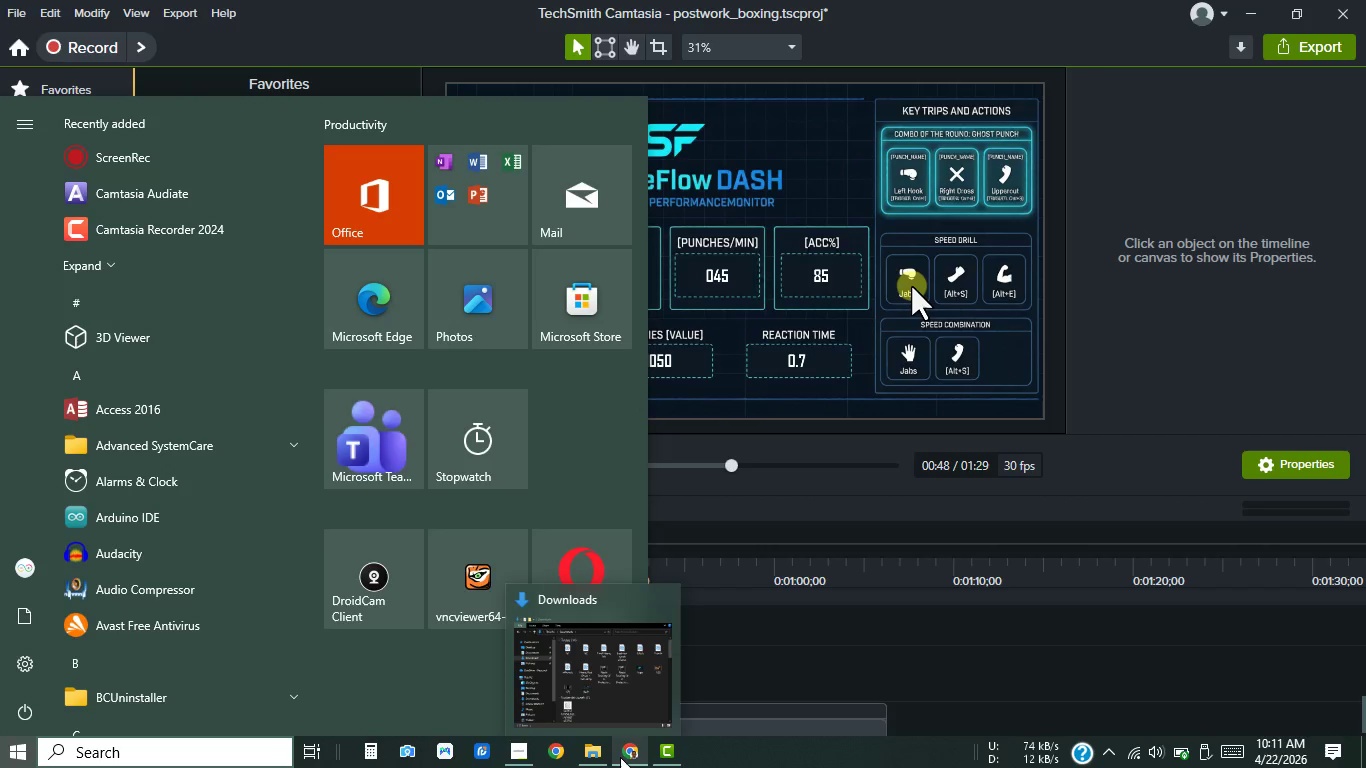 
left_click([529, 749])